 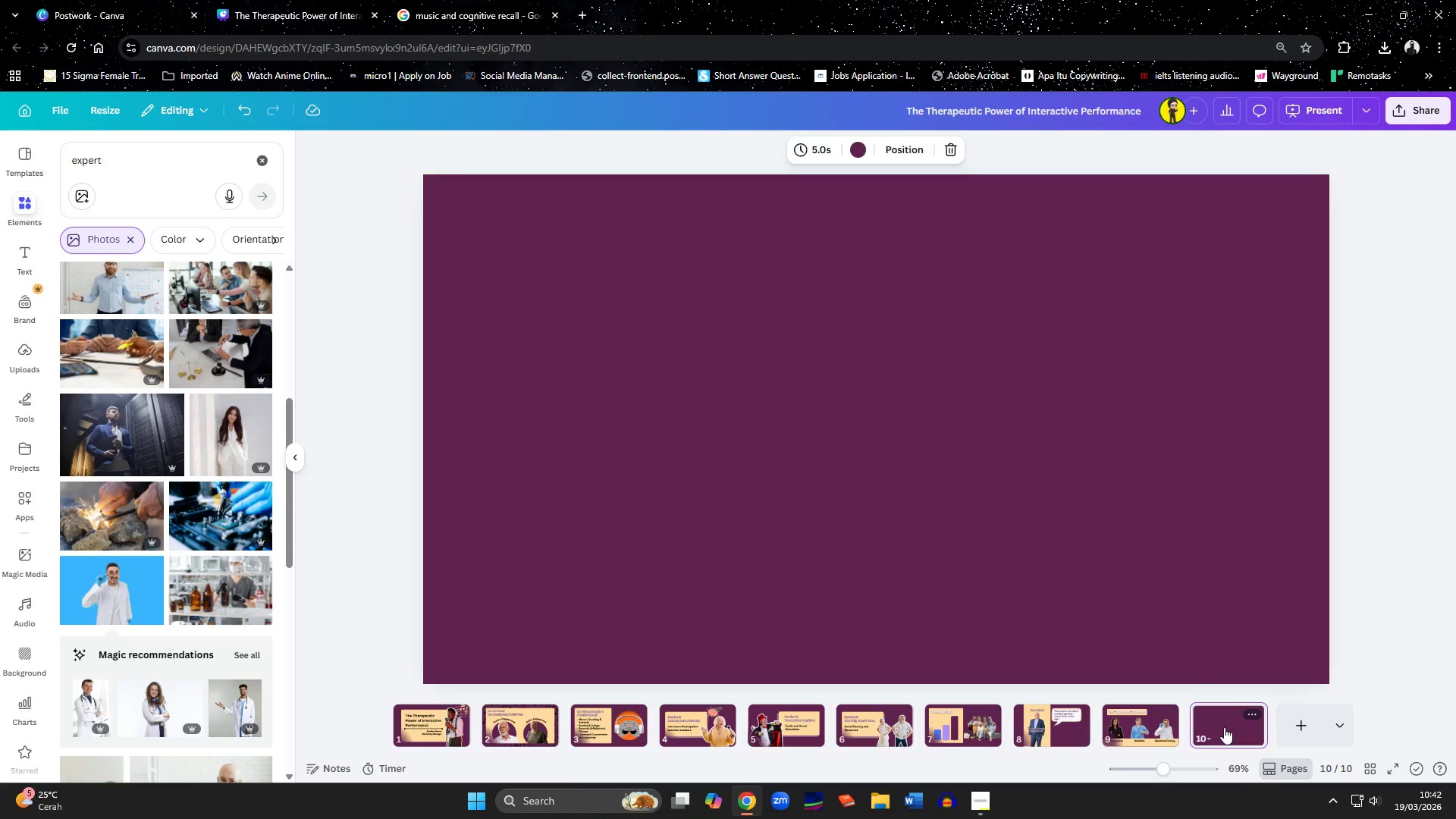 
left_click_drag(start_coordinate=[146, 155], to_coordinate=[21, 157])
 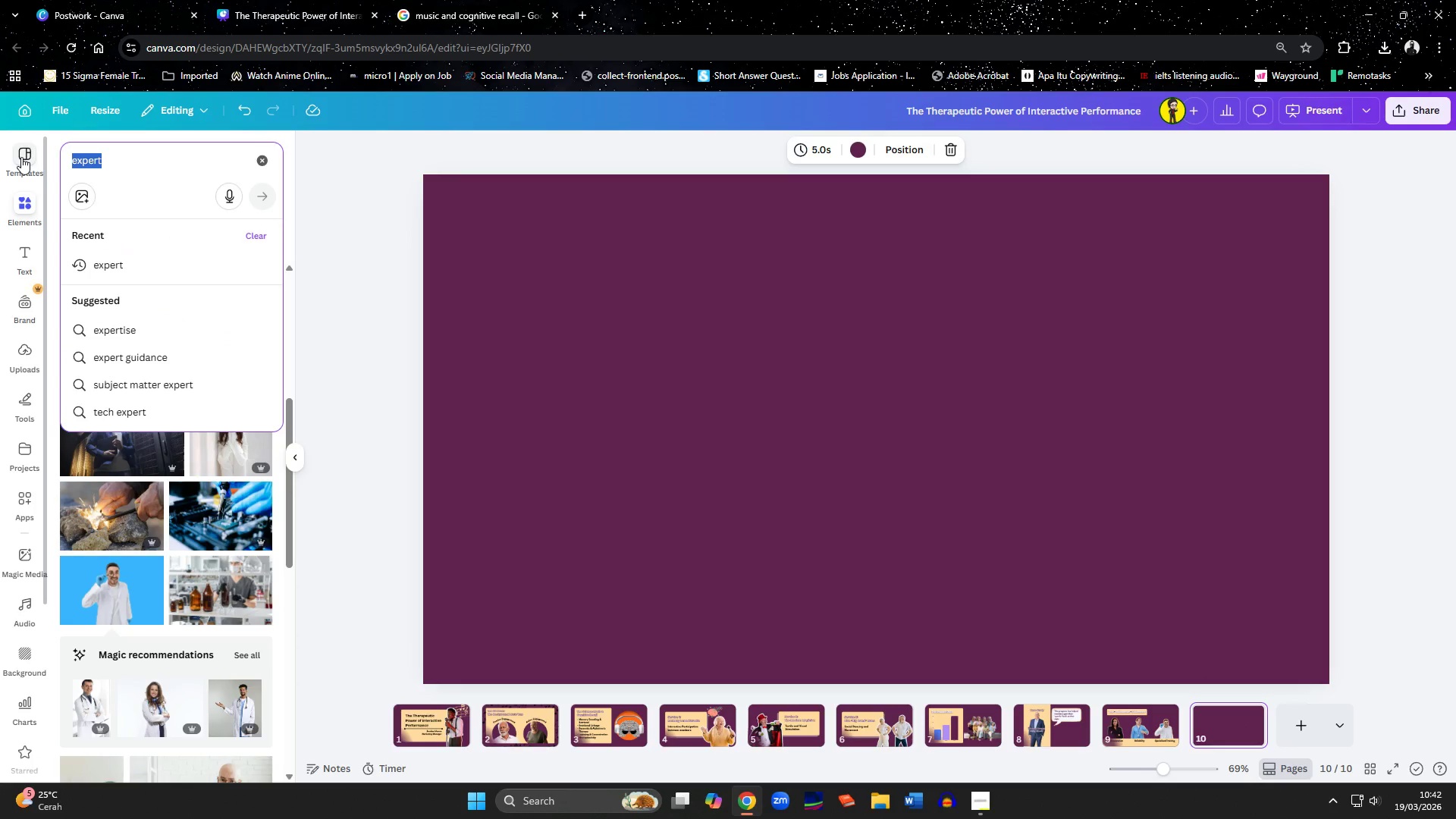 
type(thank you)
 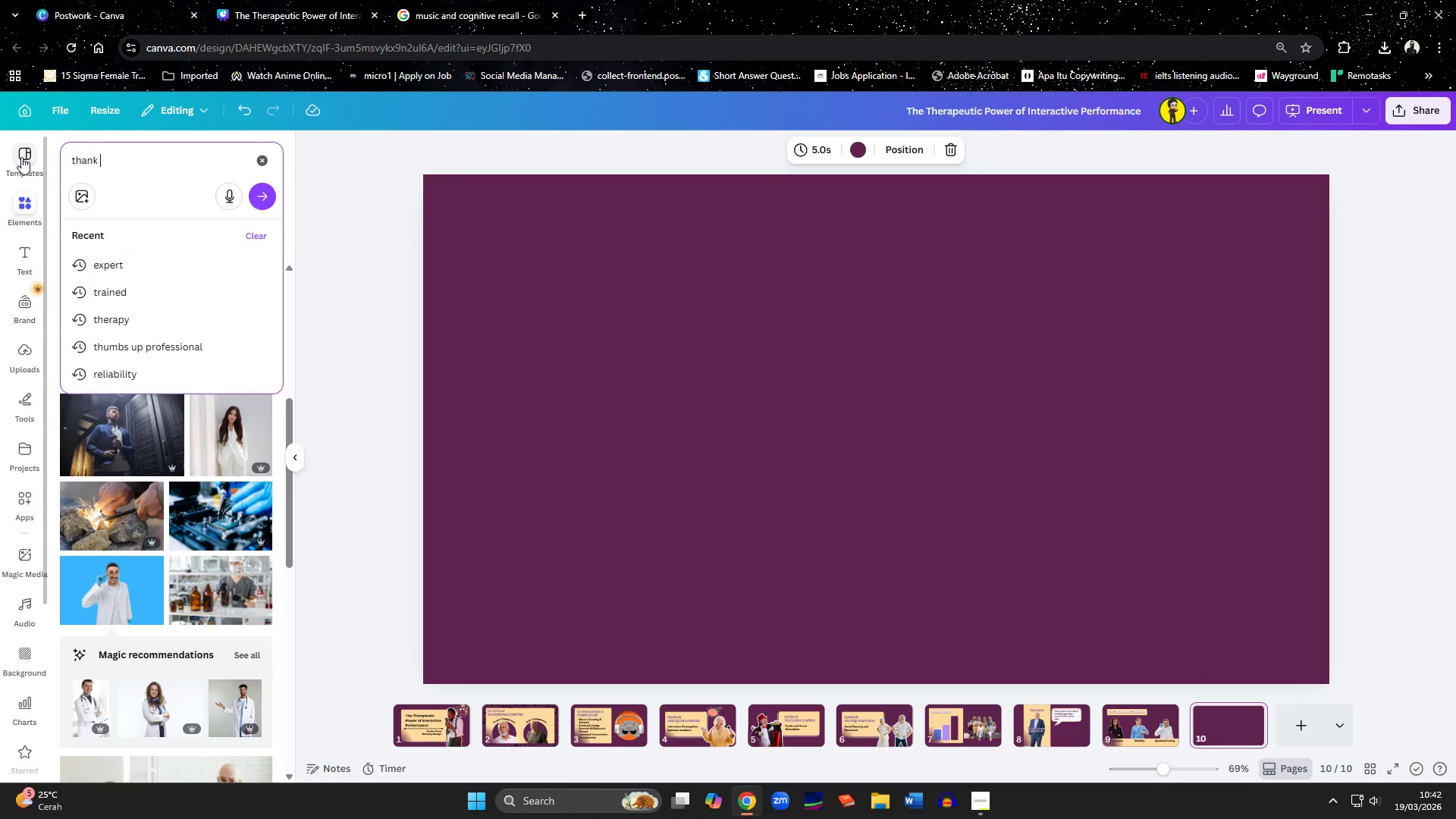 
key(Enter)
 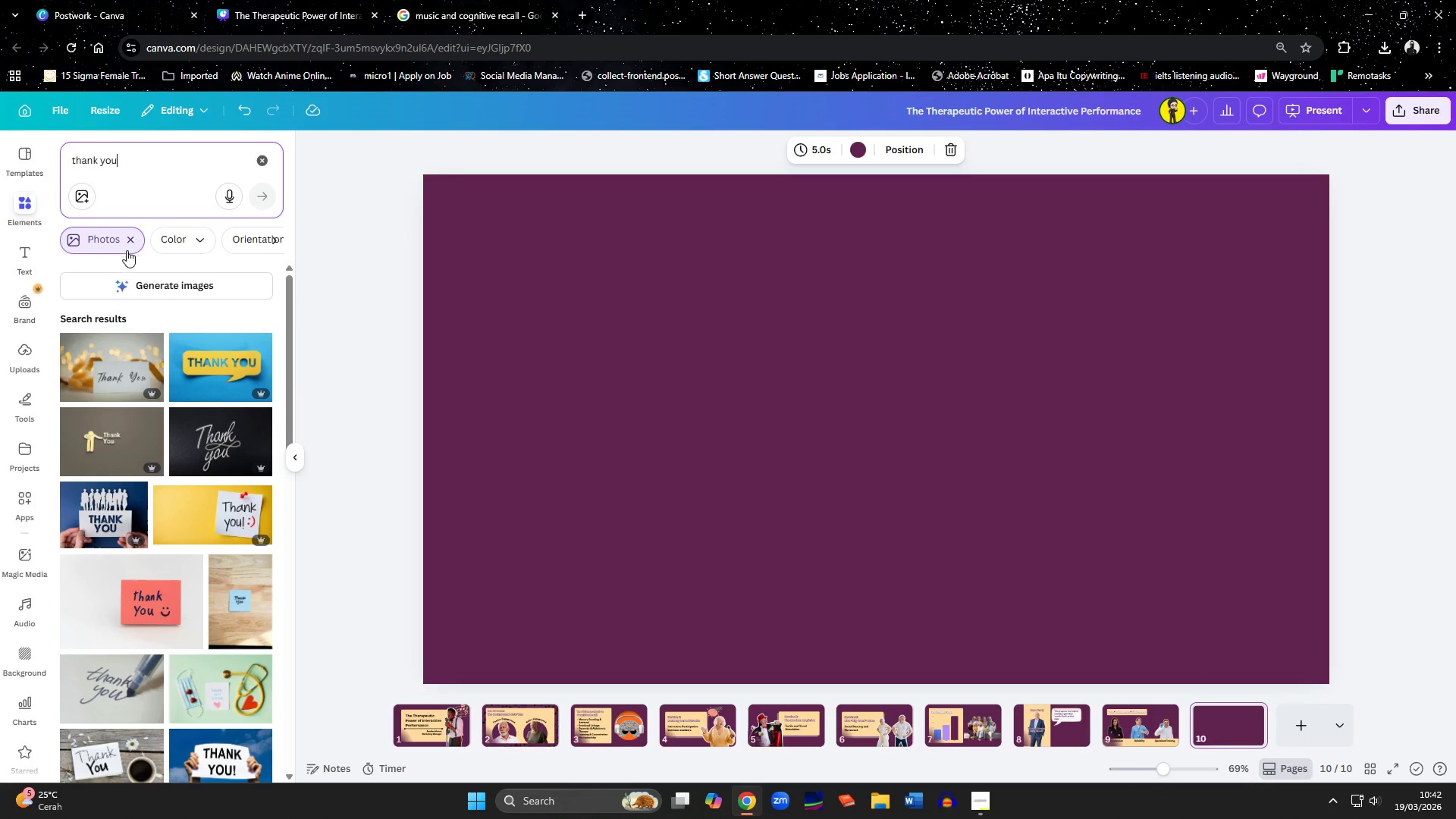 
scroll: coordinate [162, 544], scroll_direction: down, amount: 16.0
 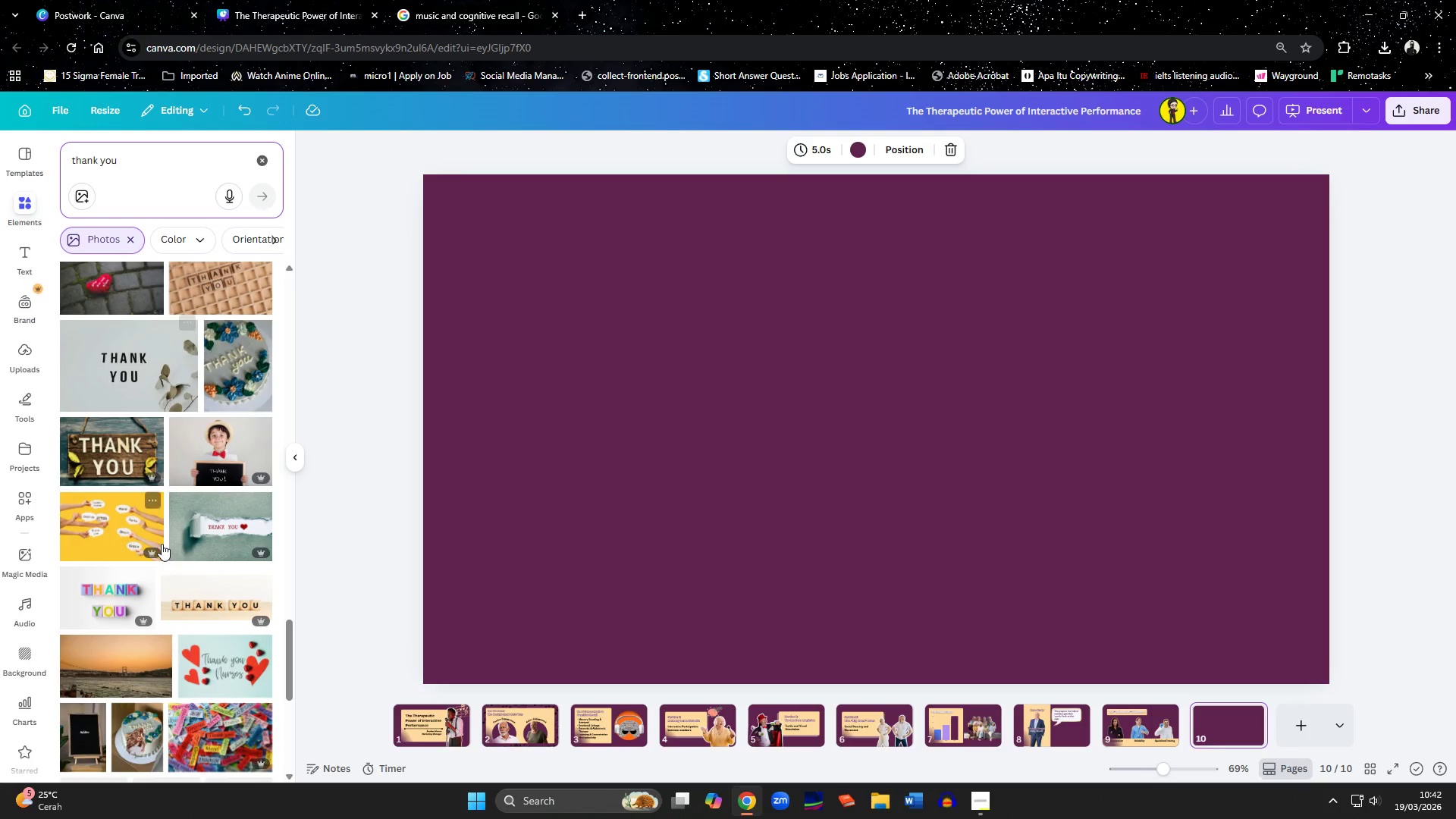 
scroll: coordinate [162, 544], scroll_direction: up, amount: 3.0
 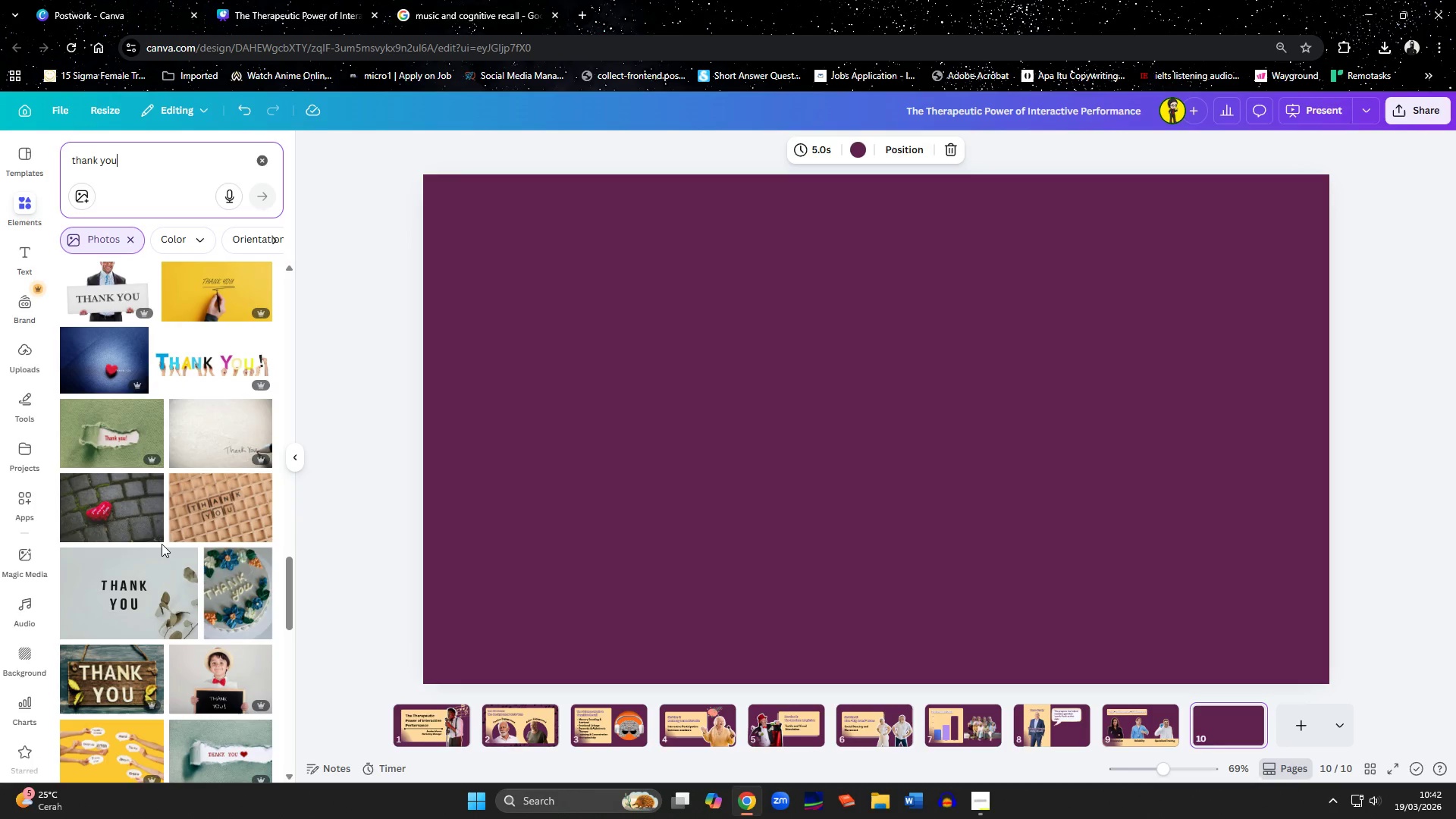 
scroll: coordinate [162, 544], scroll_direction: down, amount: 14.0
 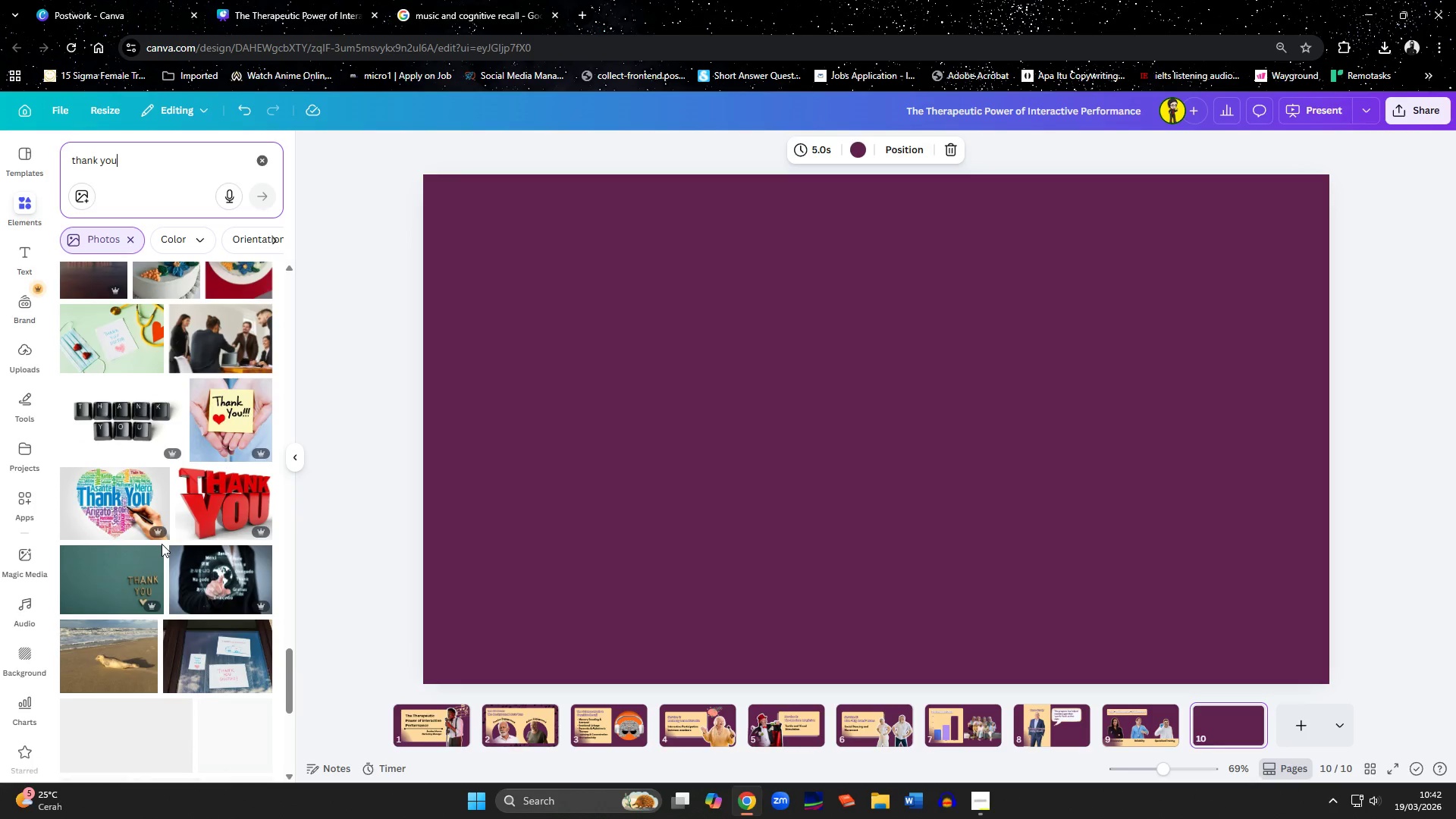 
scroll: coordinate [162, 544], scroll_direction: up, amount: 53.0
 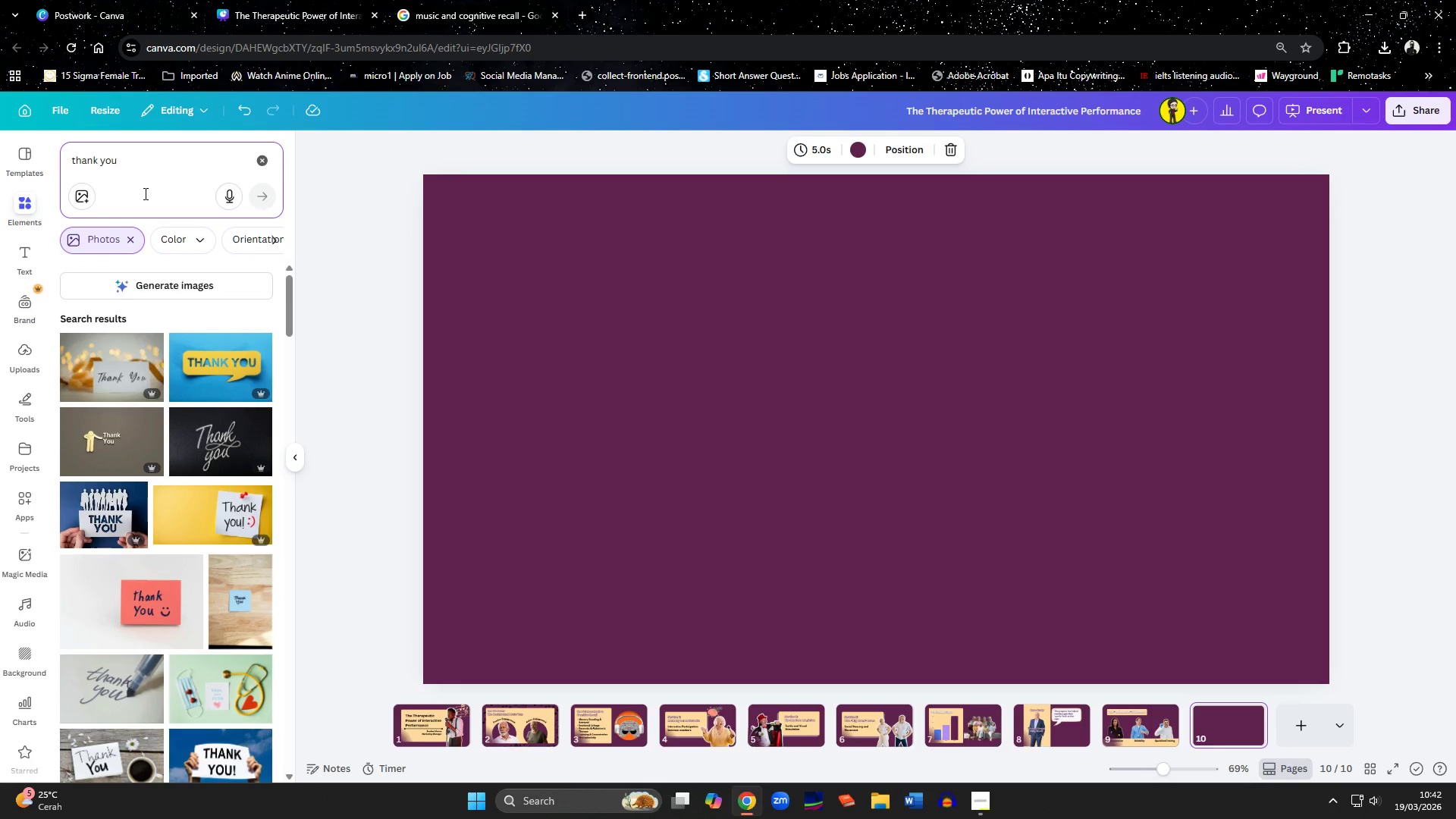 
left_click_drag(start_coordinate=[140, 176], to_coordinate=[8, 178])
 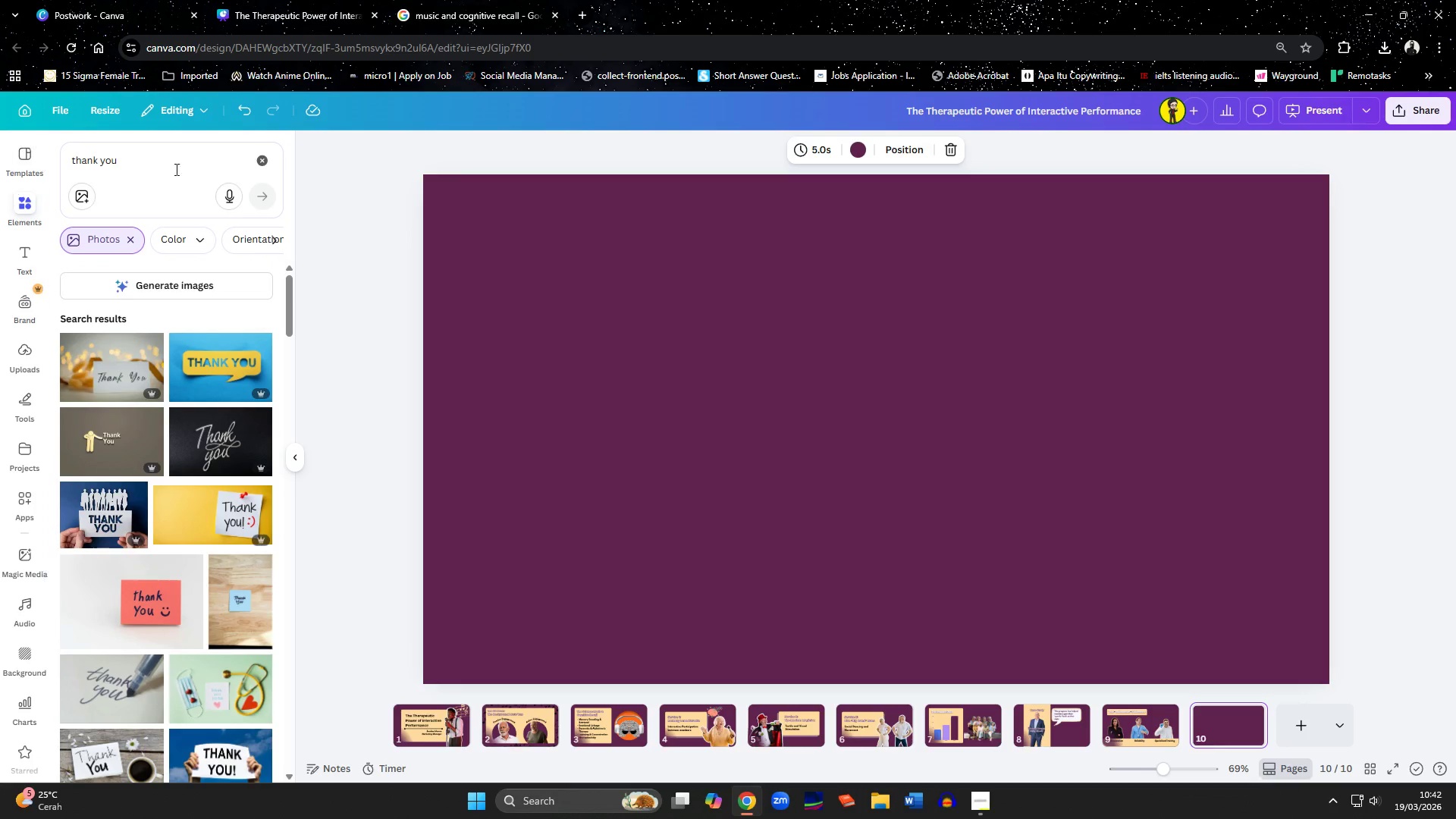 
left_click_drag(start_coordinate=[187, 143], to_coordinate=[91, 141])
 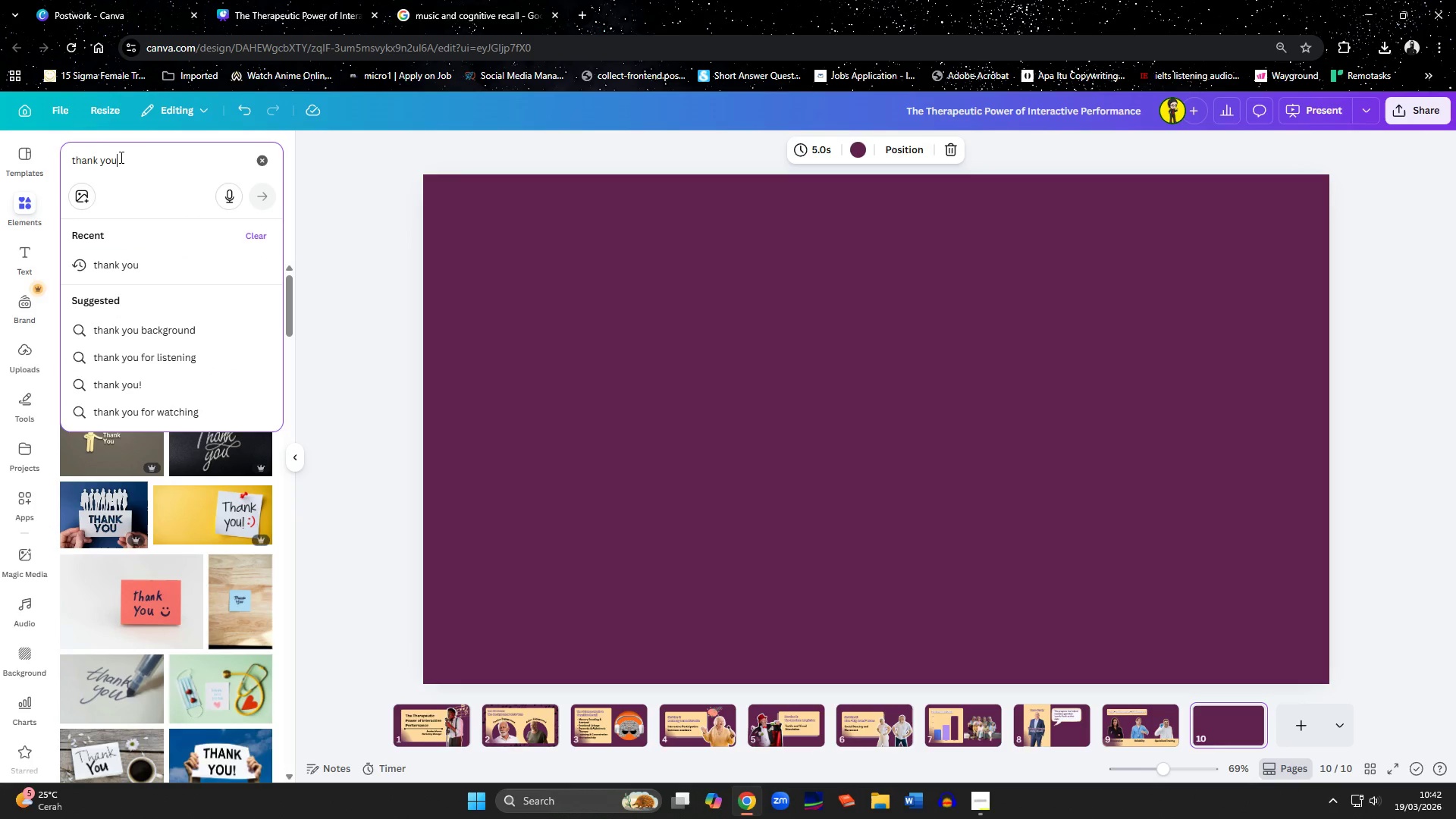 
left_click_drag(start_coordinate=[124, 165], to_coordinate=[46, 165])
 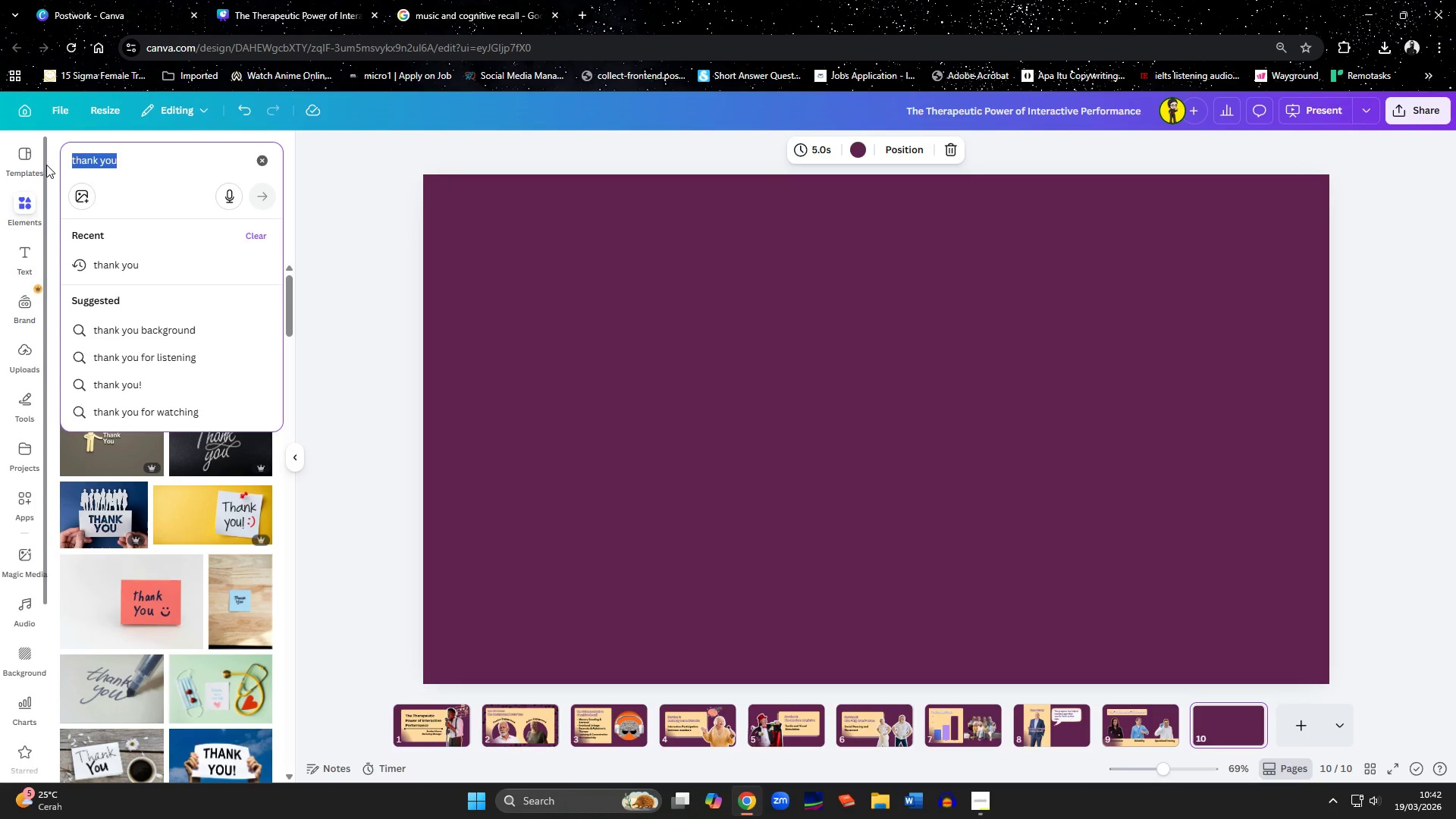 
type(professin)
key(Backspace)
type(onL)
 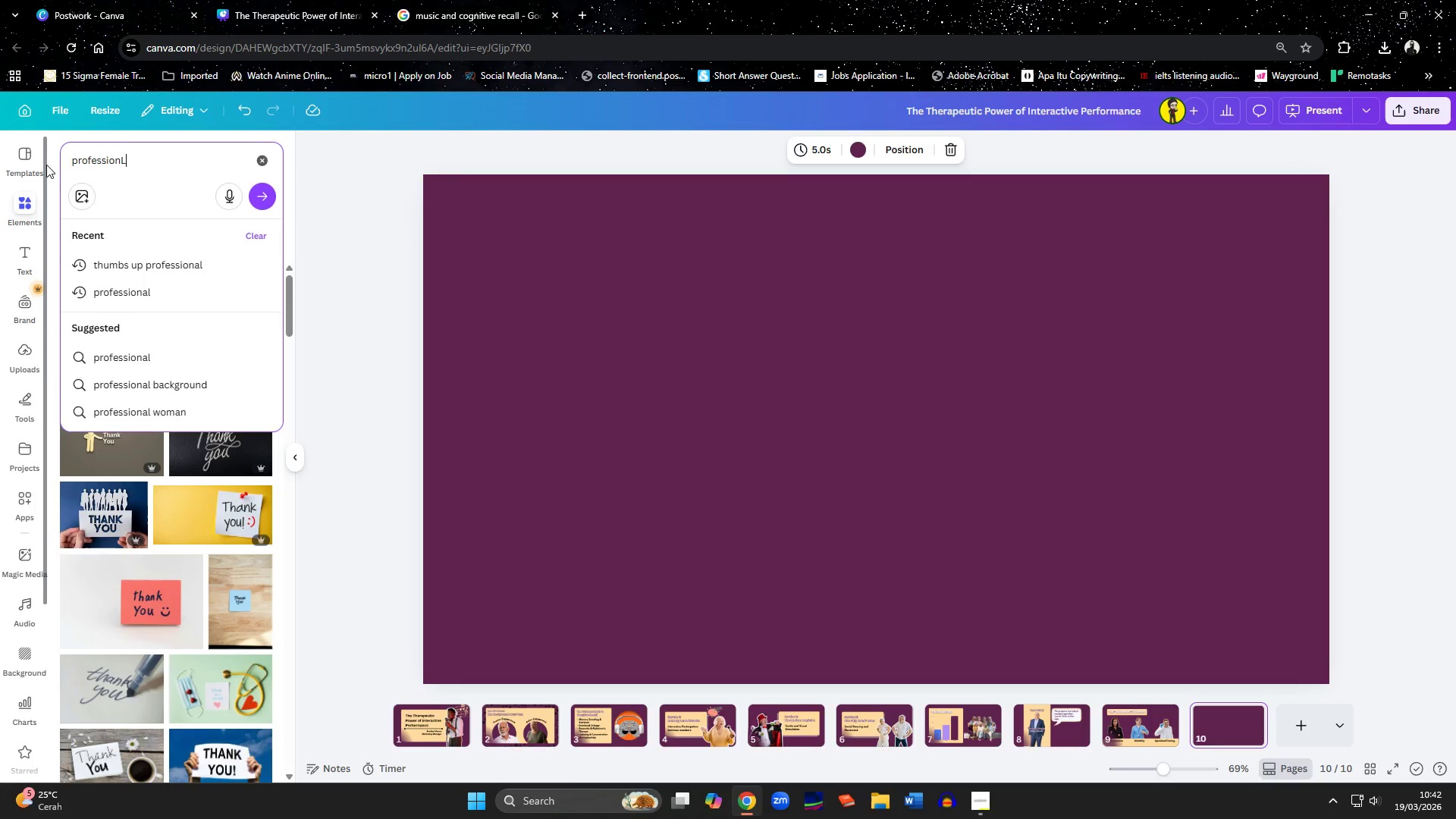 
key(Enter)
 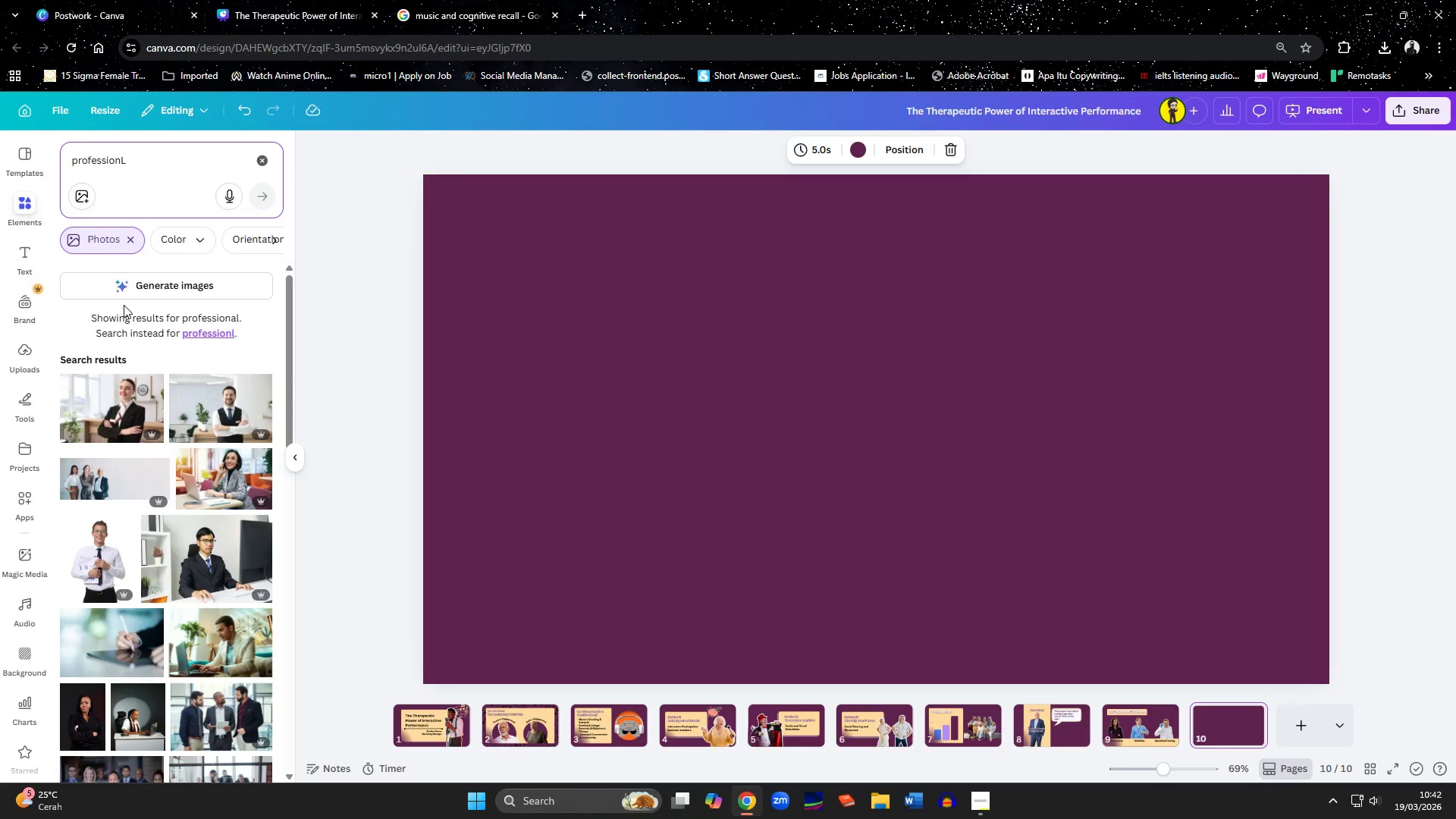 
left_click([202, 406])
 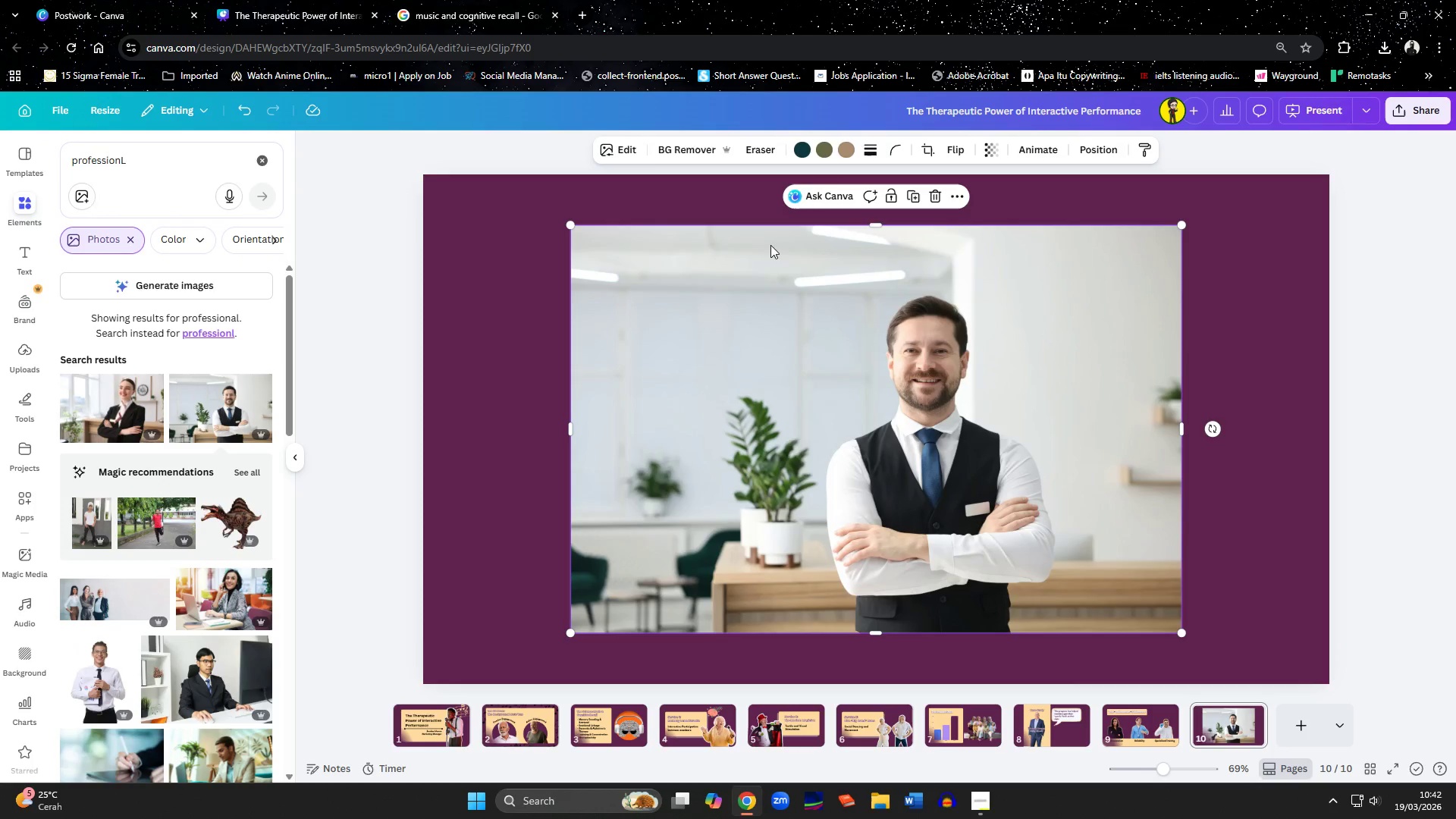 
left_click([679, 152])
 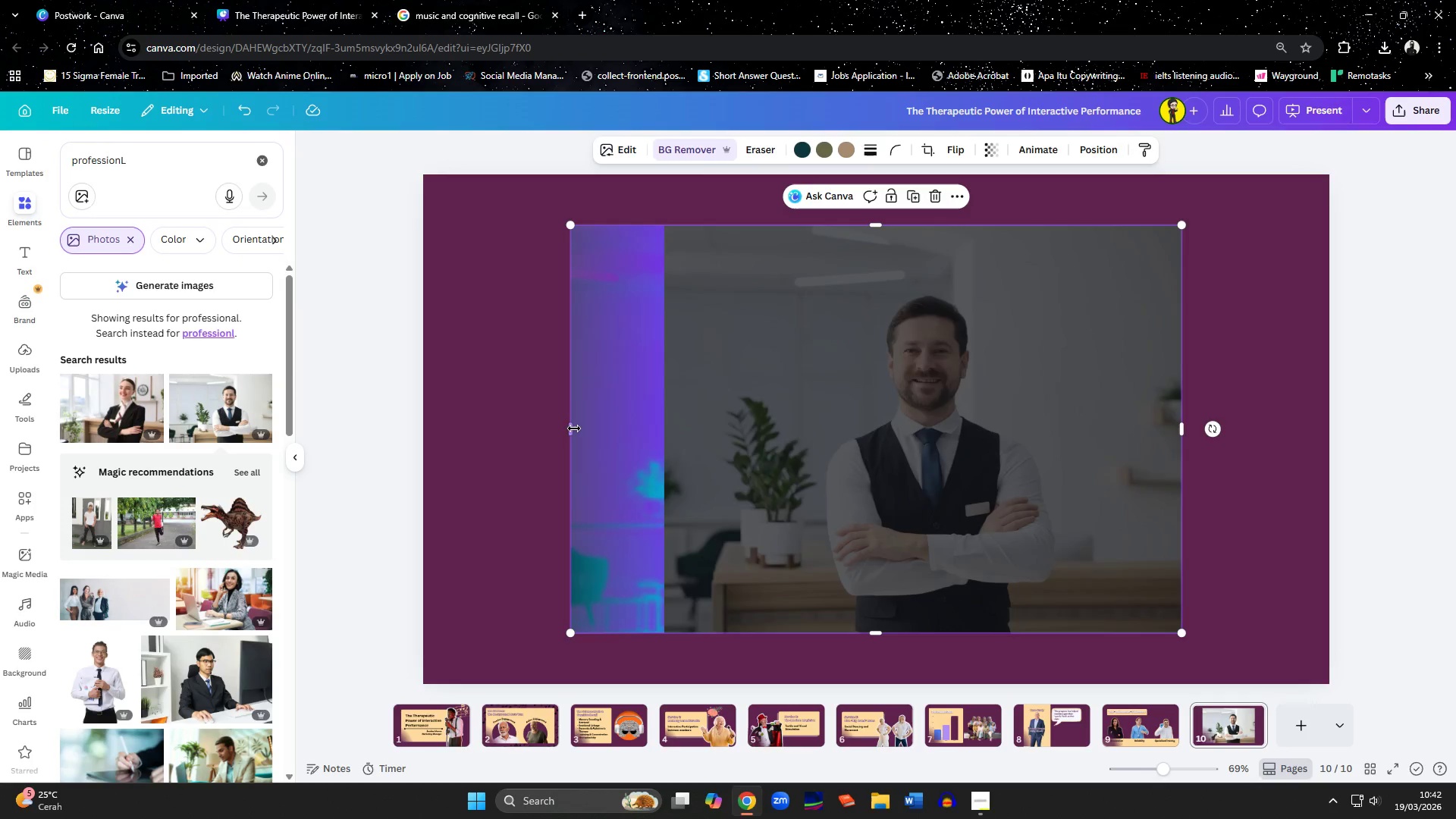 
left_click_drag(start_coordinate=[574, 428], to_coordinate=[820, 451])
 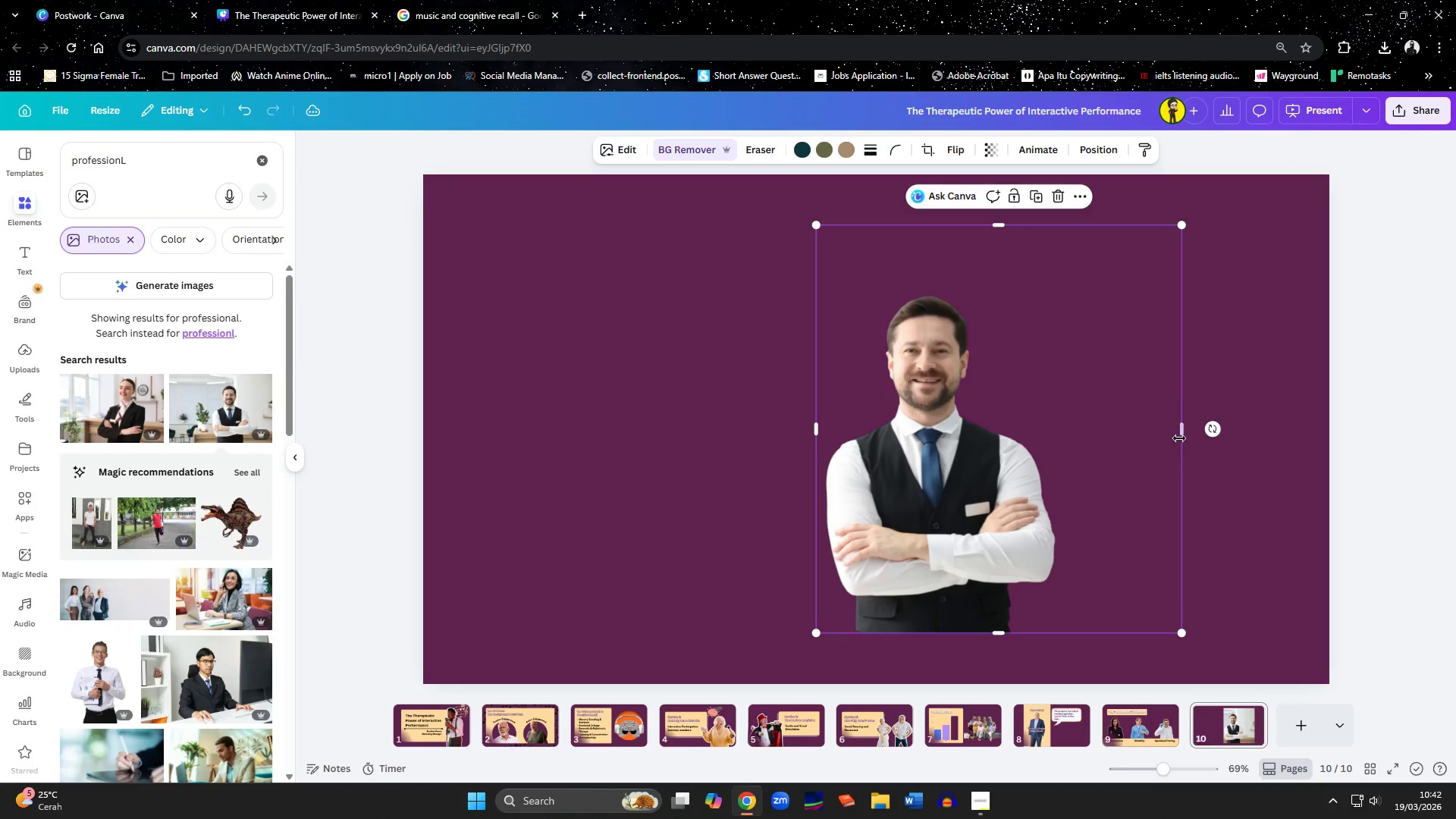 
left_click_drag(start_coordinate=[1181, 429], to_coordinate=[1062, 441])
 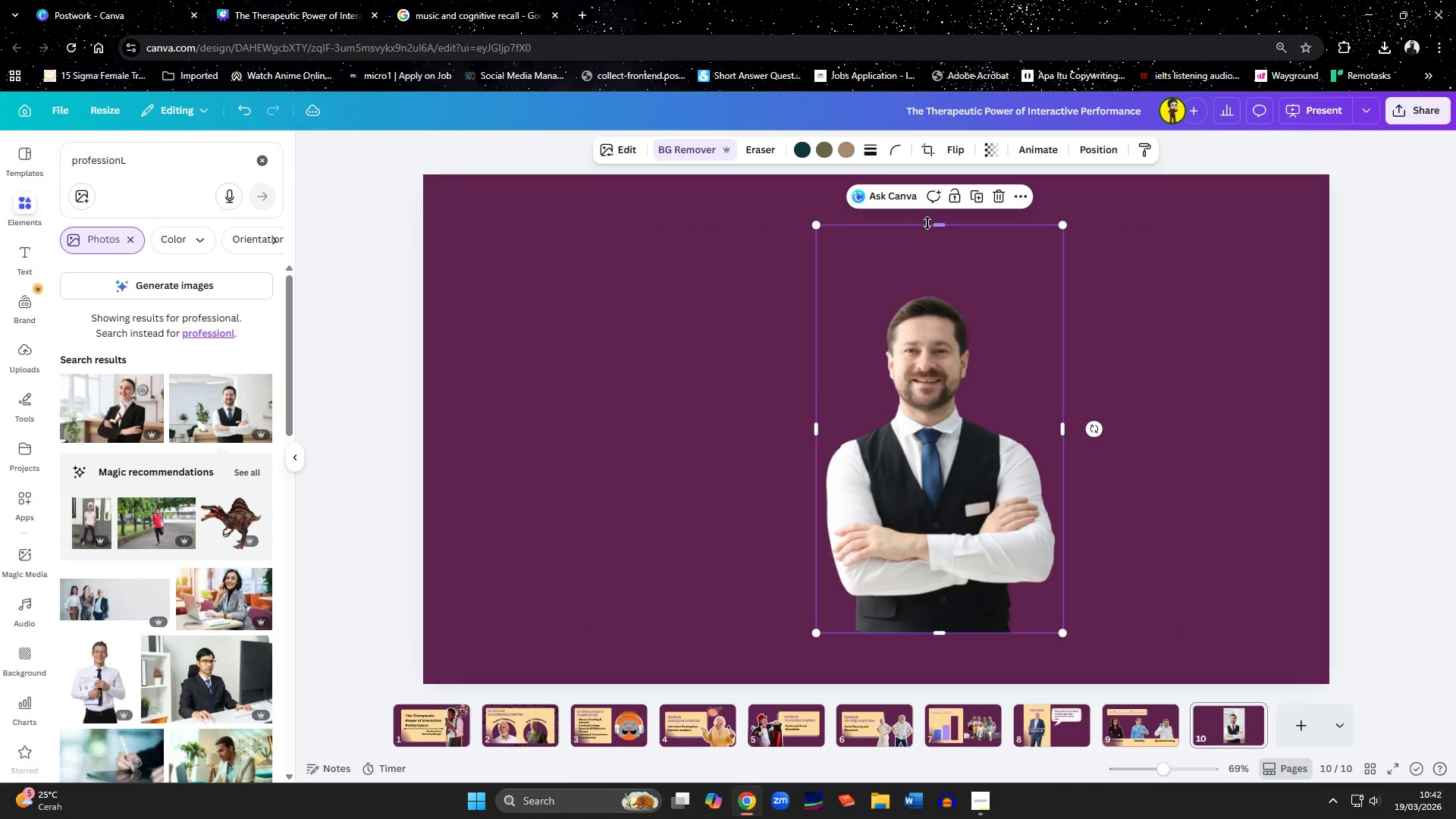 
left_click_drag(start_coordinate=[938, 223], to_coordinate=[936, 283])
 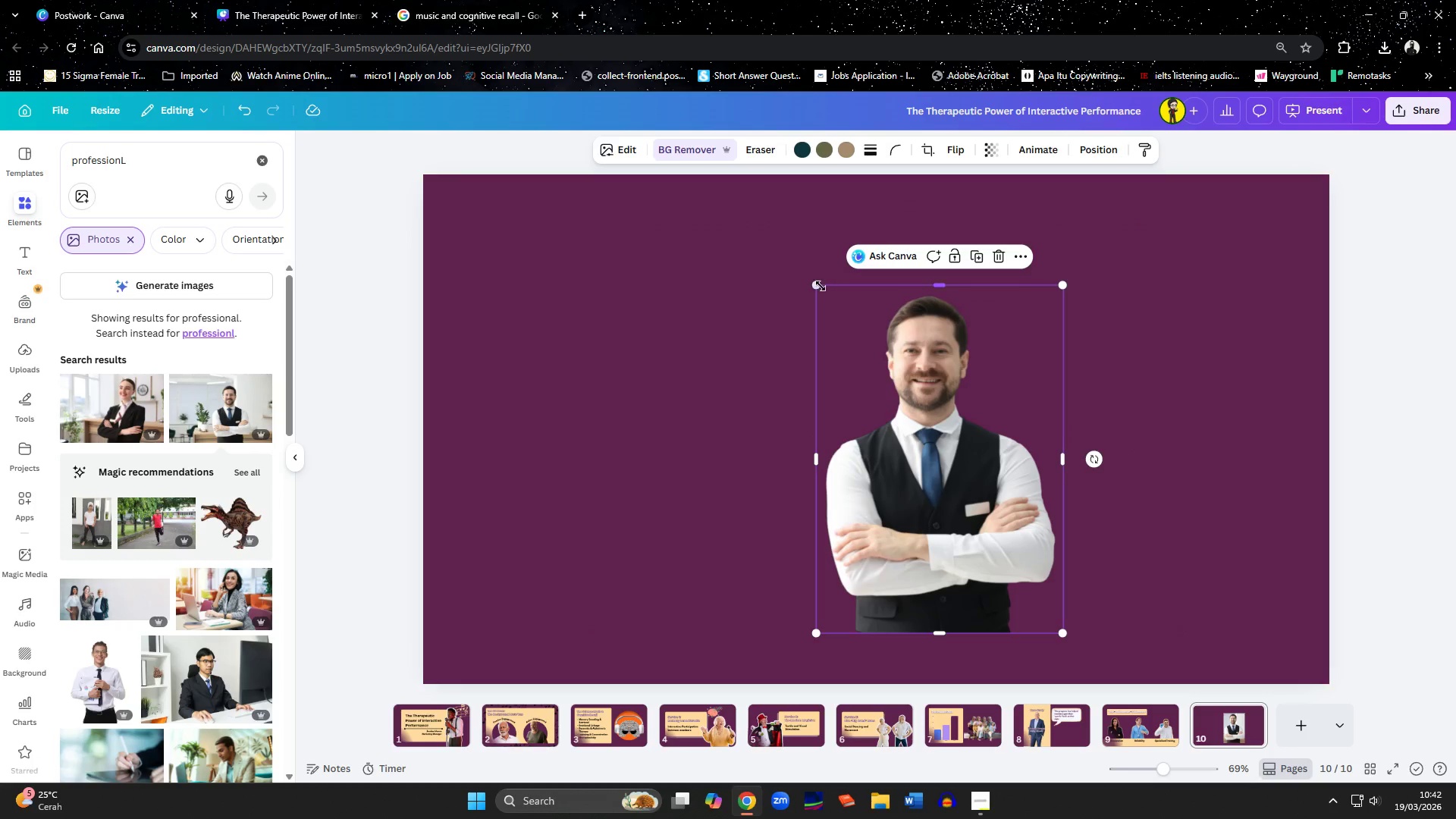 
left_click_drag(start_coordinate=[821, 286], to_coordinate=[727, 216])
 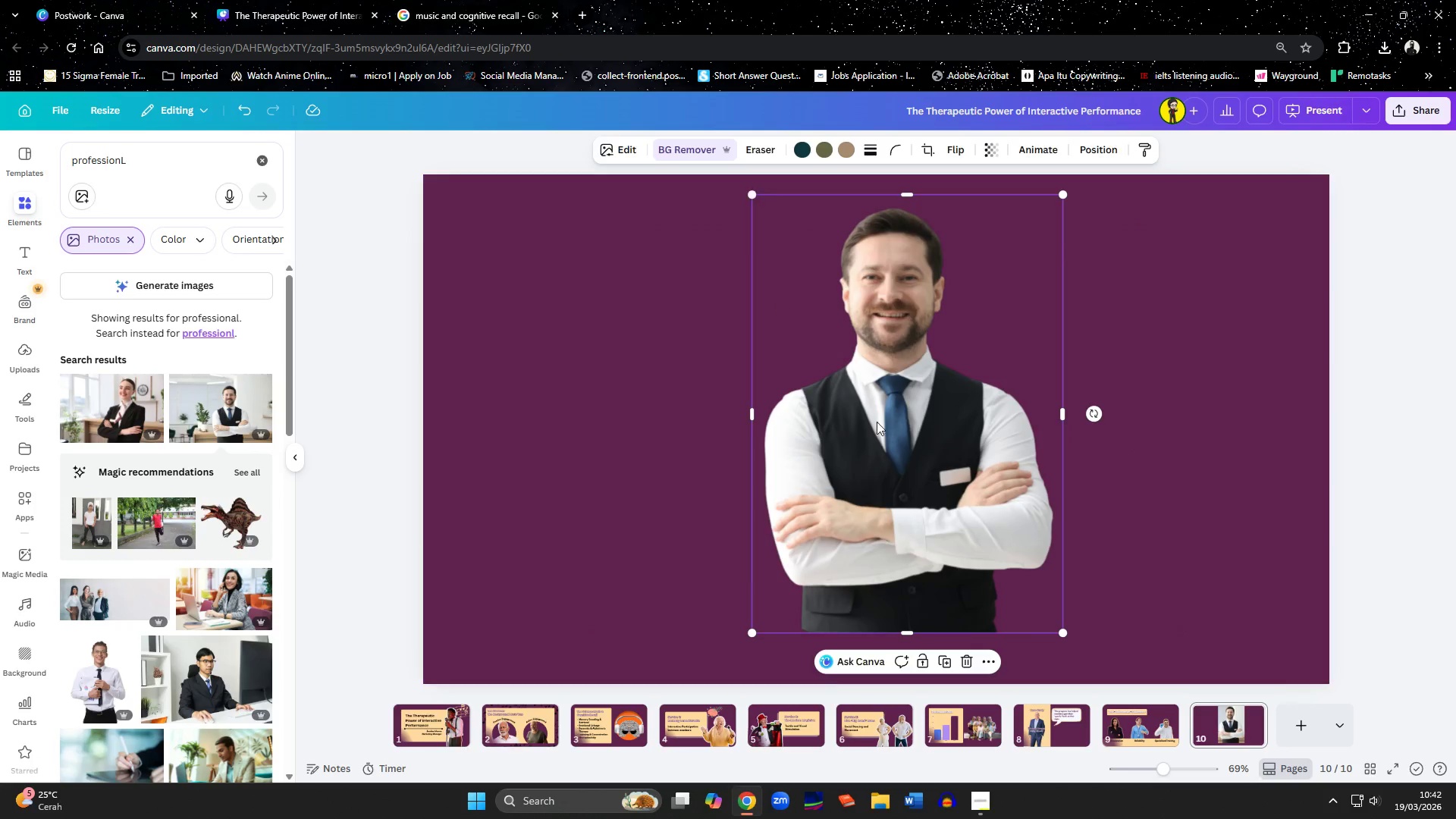 
left_click_drag(start_coordinate=[908, 447], to_coordinate=[1134, 497])
 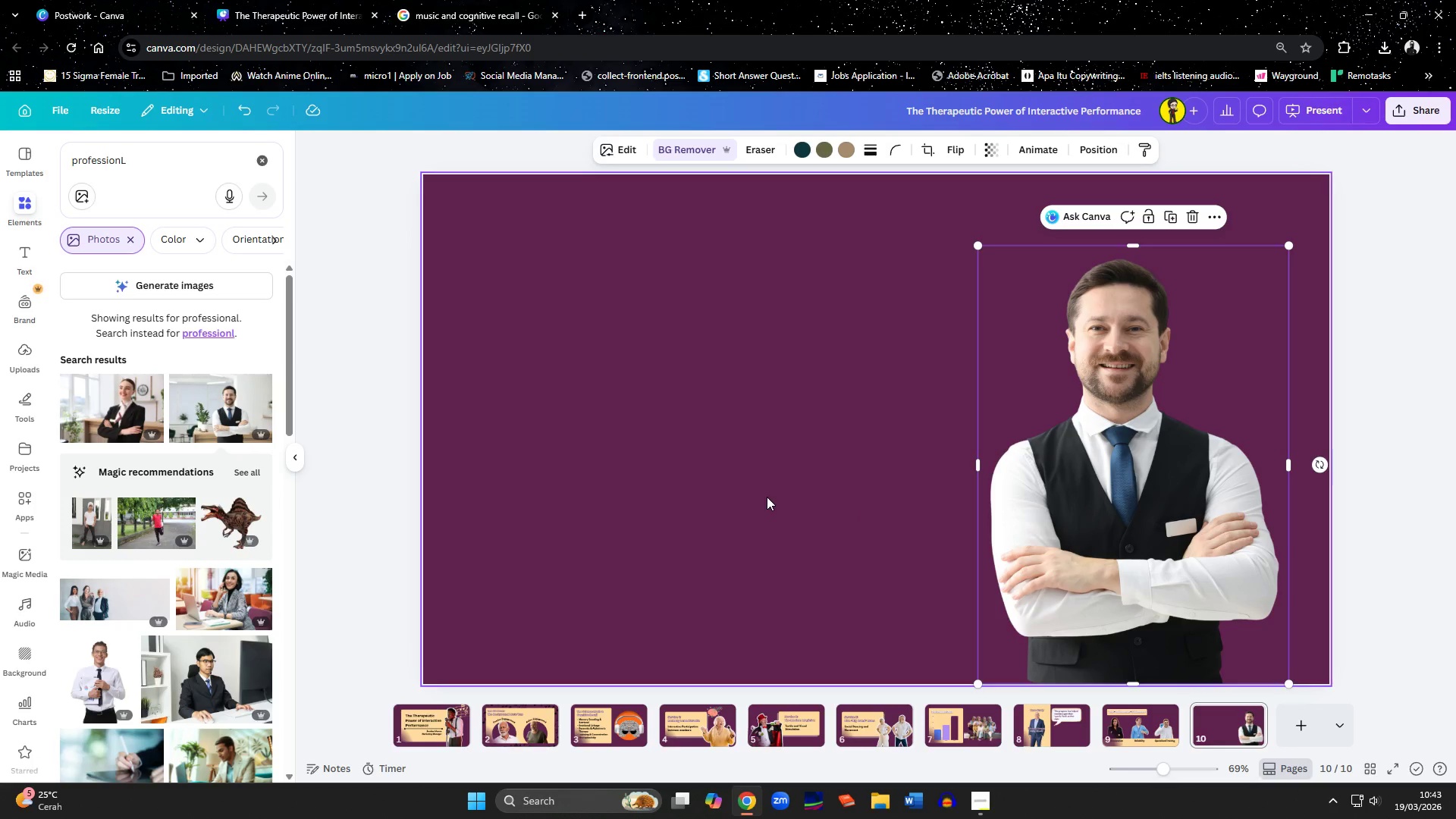 
left_click([767, 497])
 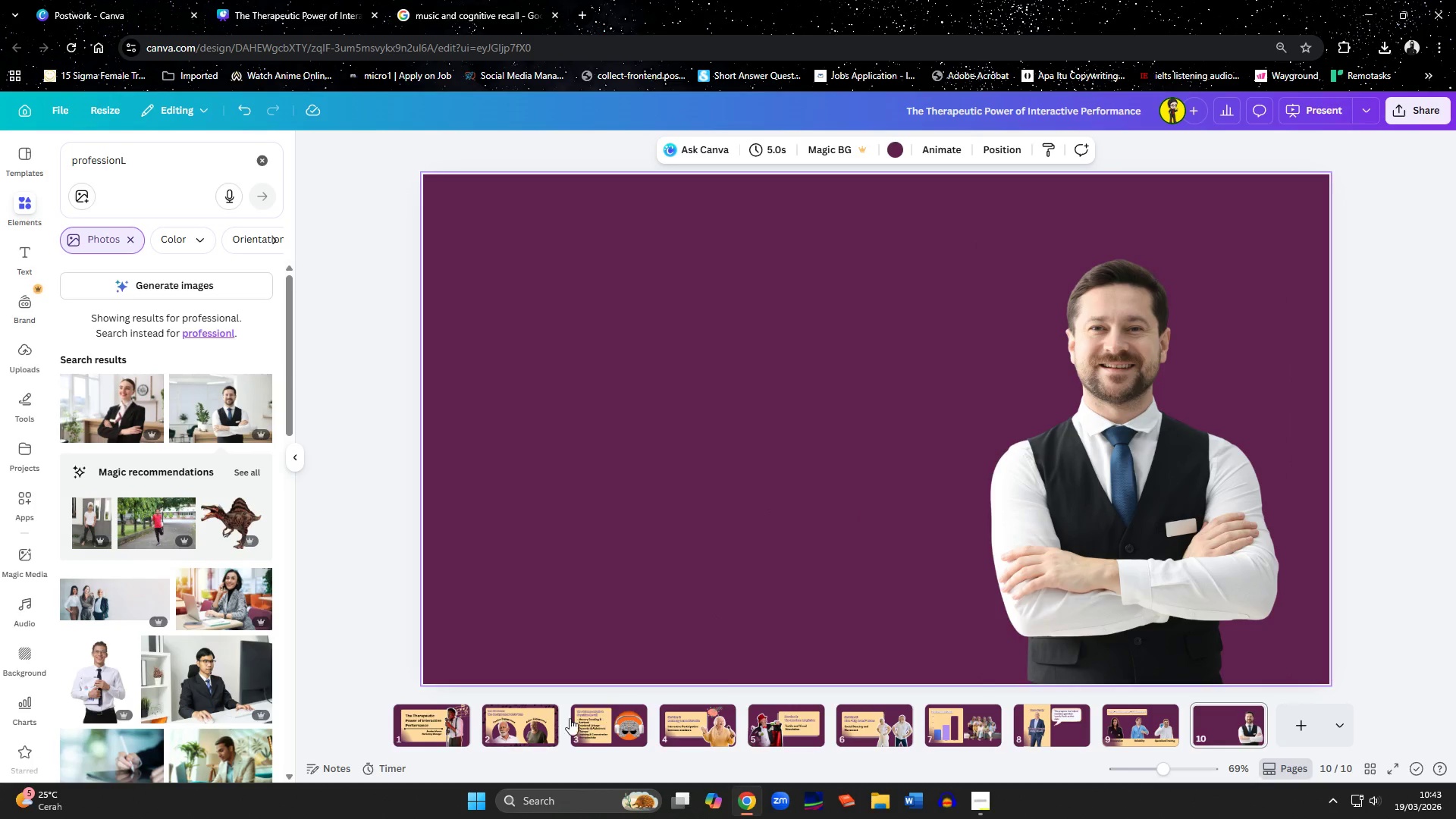 
left_click([437, 723])
 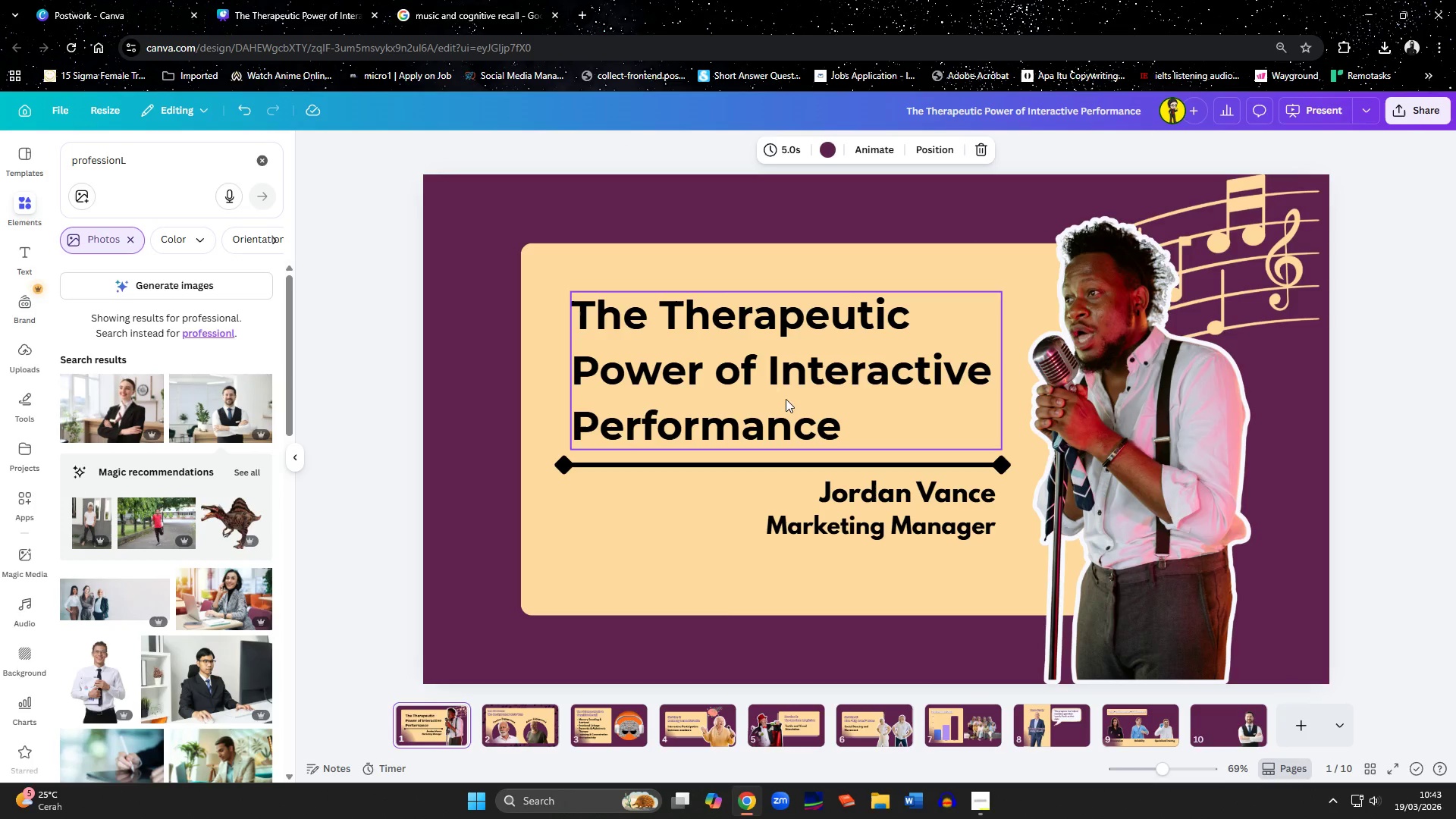 
left_click([777, 378])
 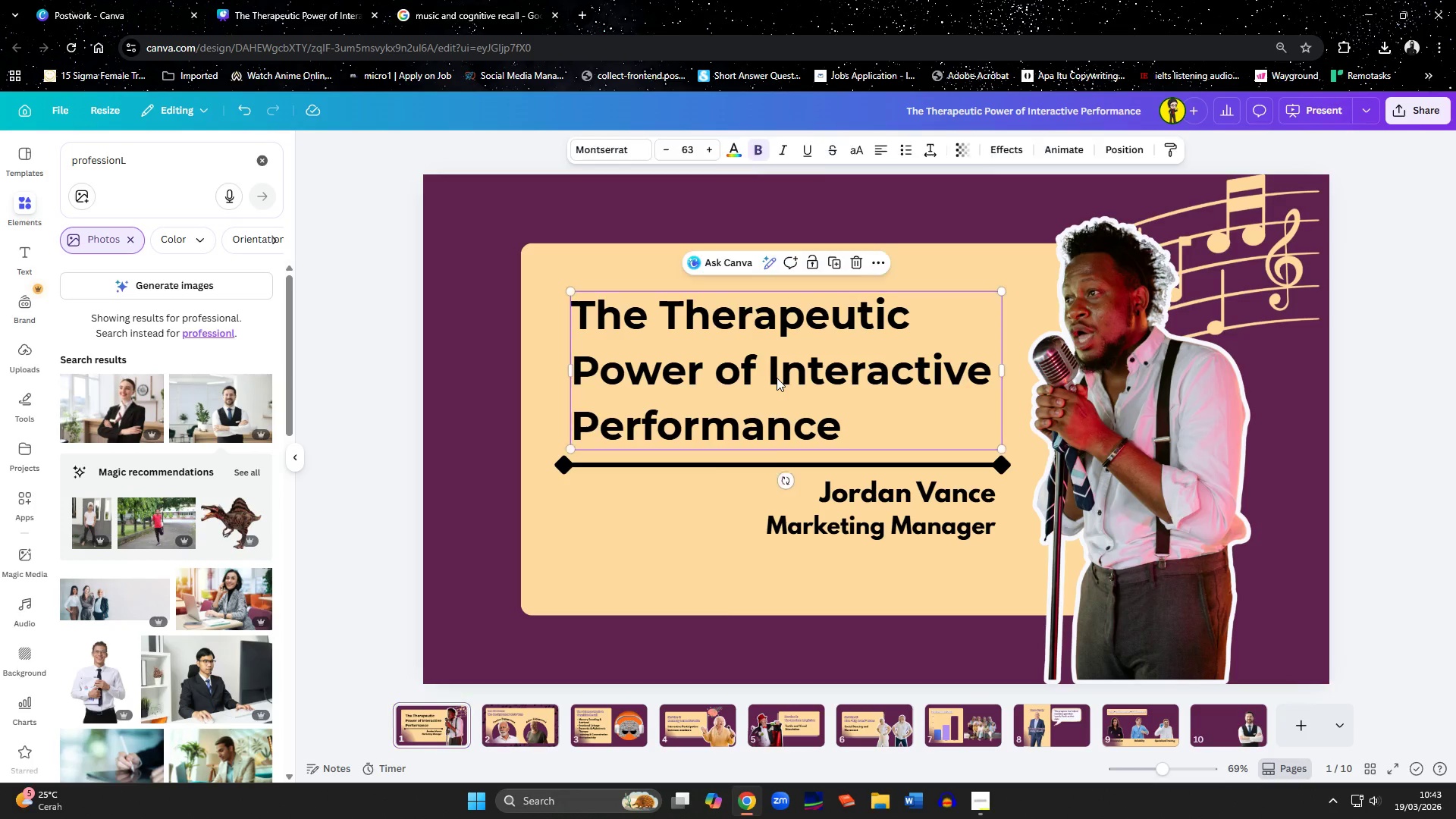 
hold_key(key=ShiftLeft, duration=1.52)
left_click([758, 464])
 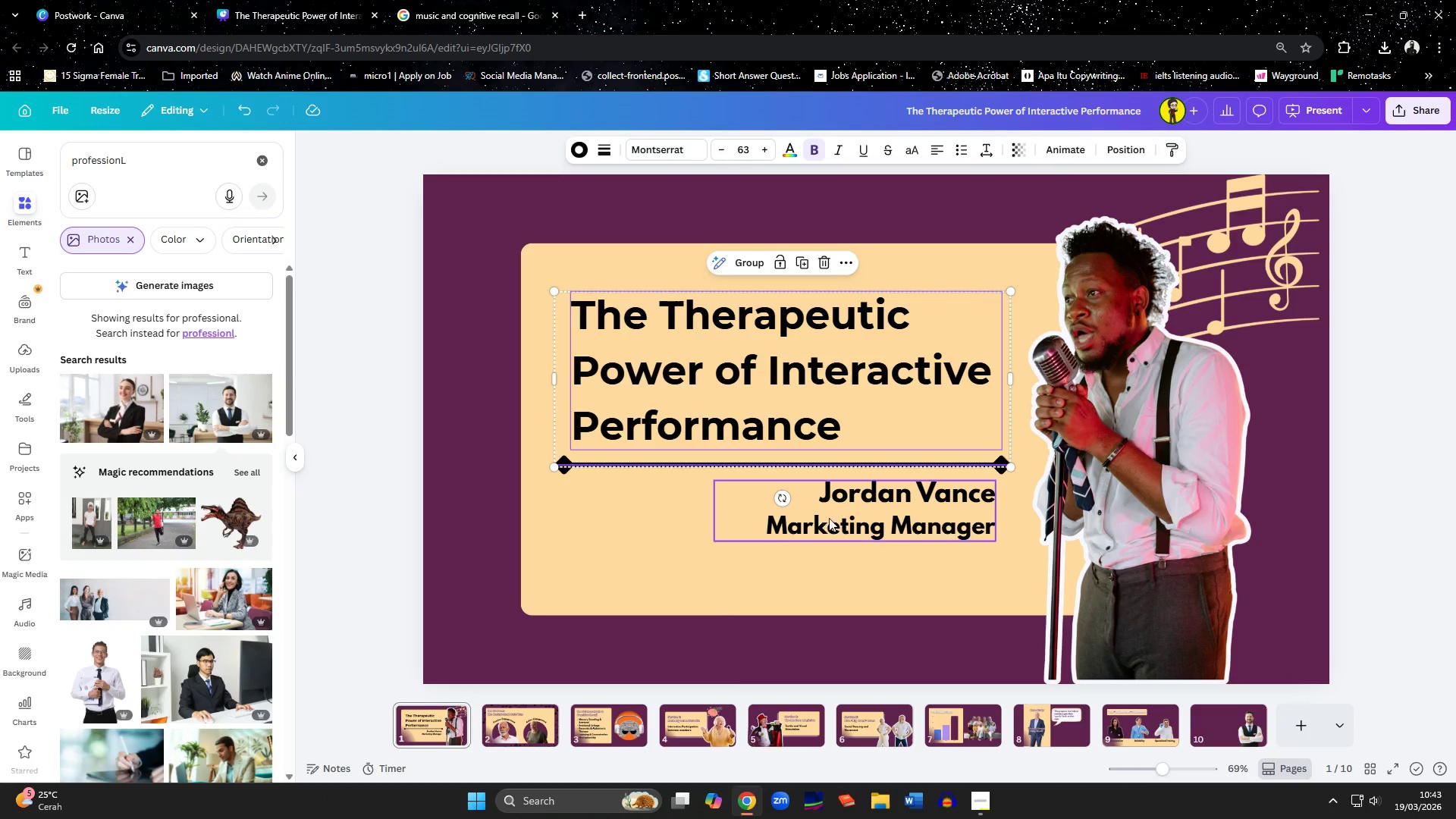 
left_click([842, 517])
 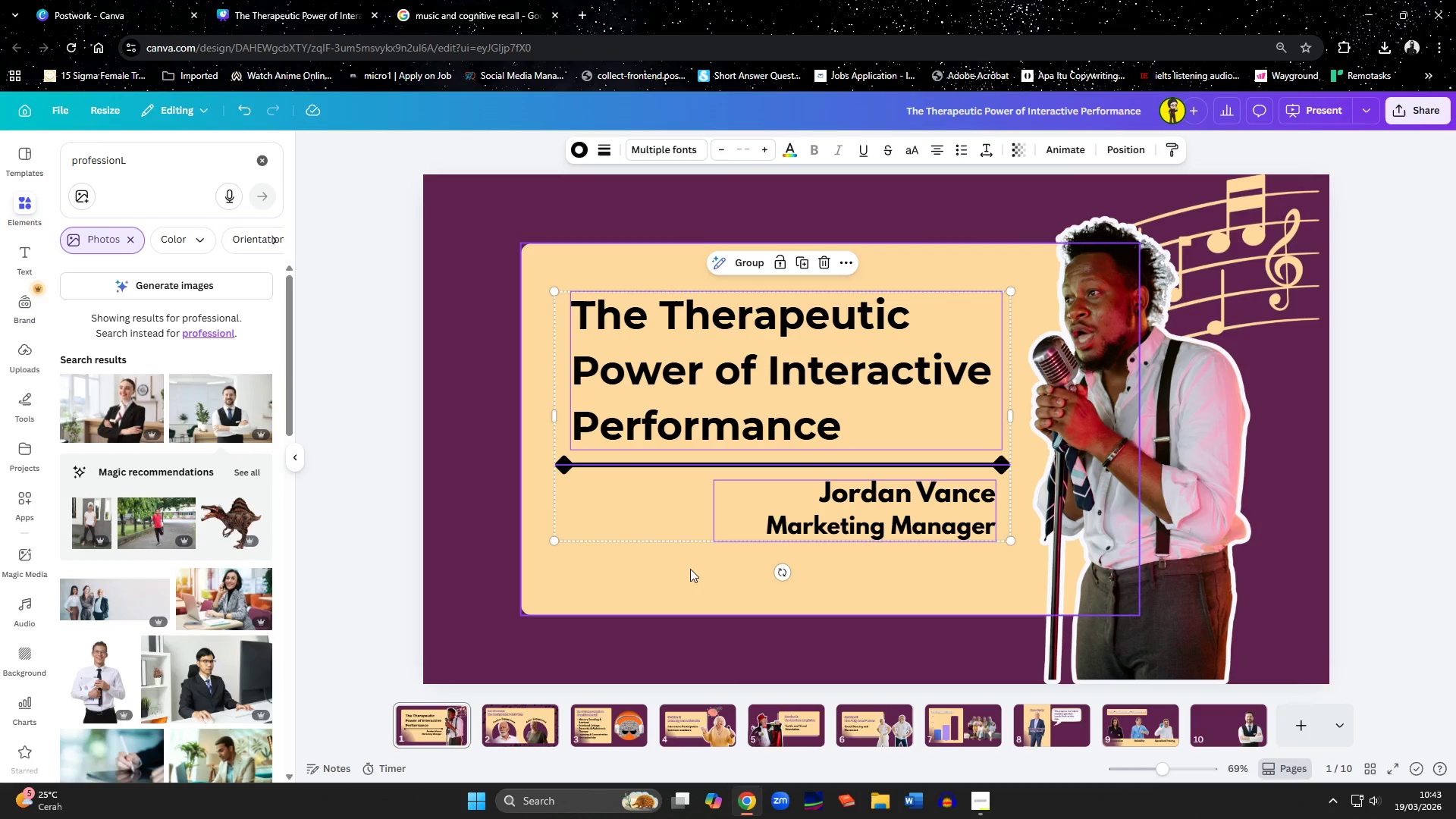 
hold_key(key=ShiftLeft, duration=0.44)
left_click([679, 575])
 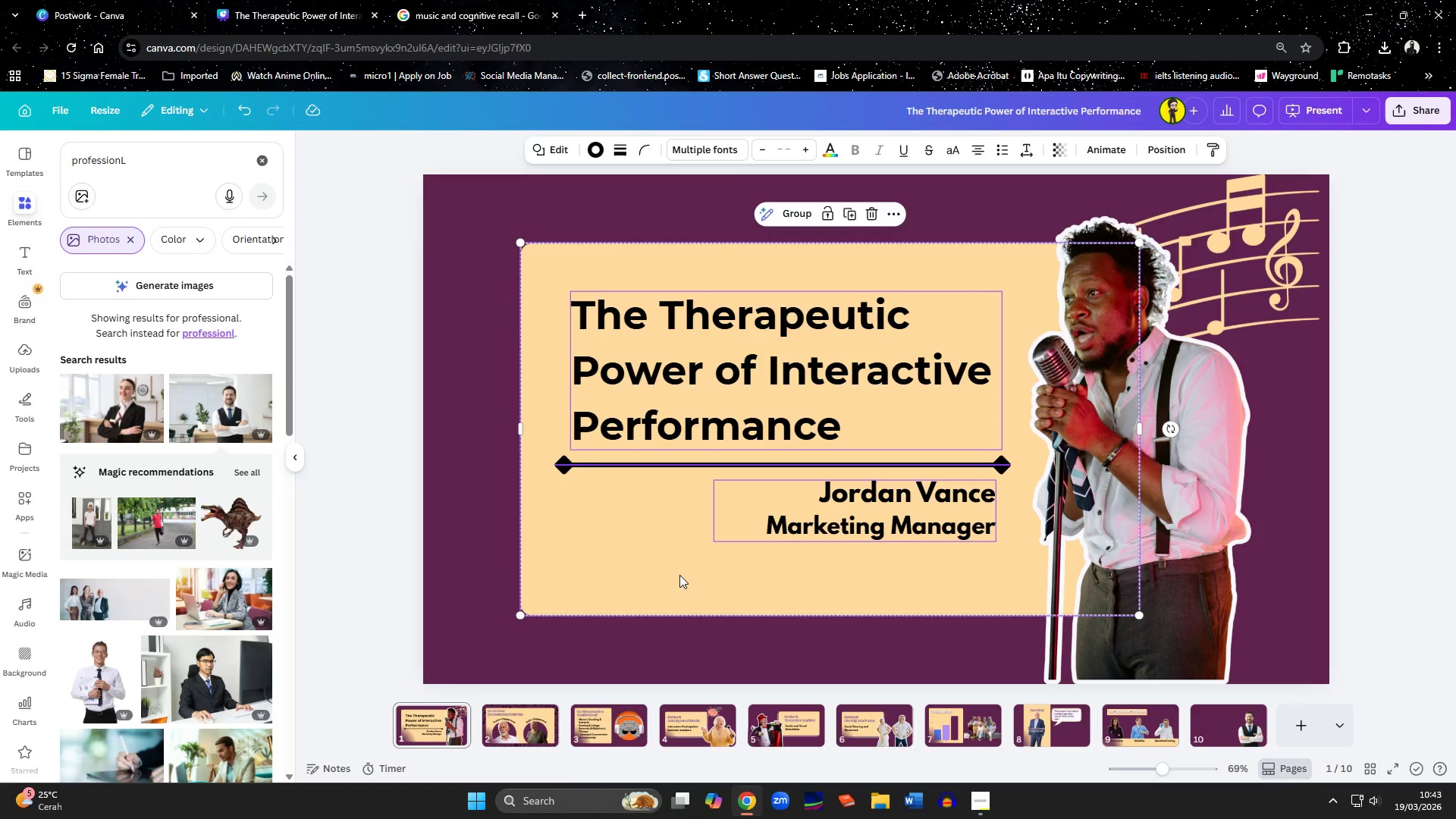 
key(Control+C)
 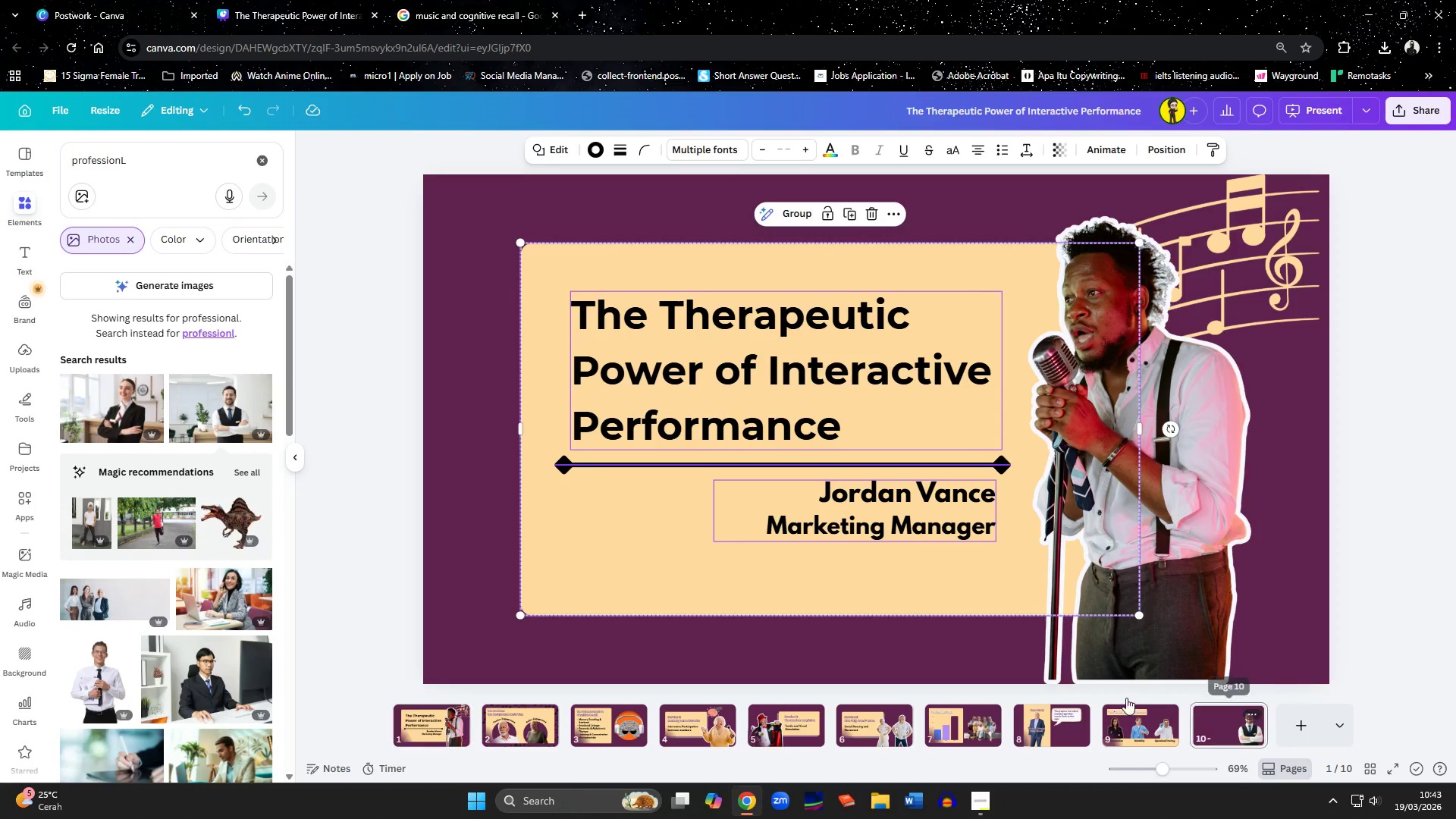 
double_click([821, 493])
 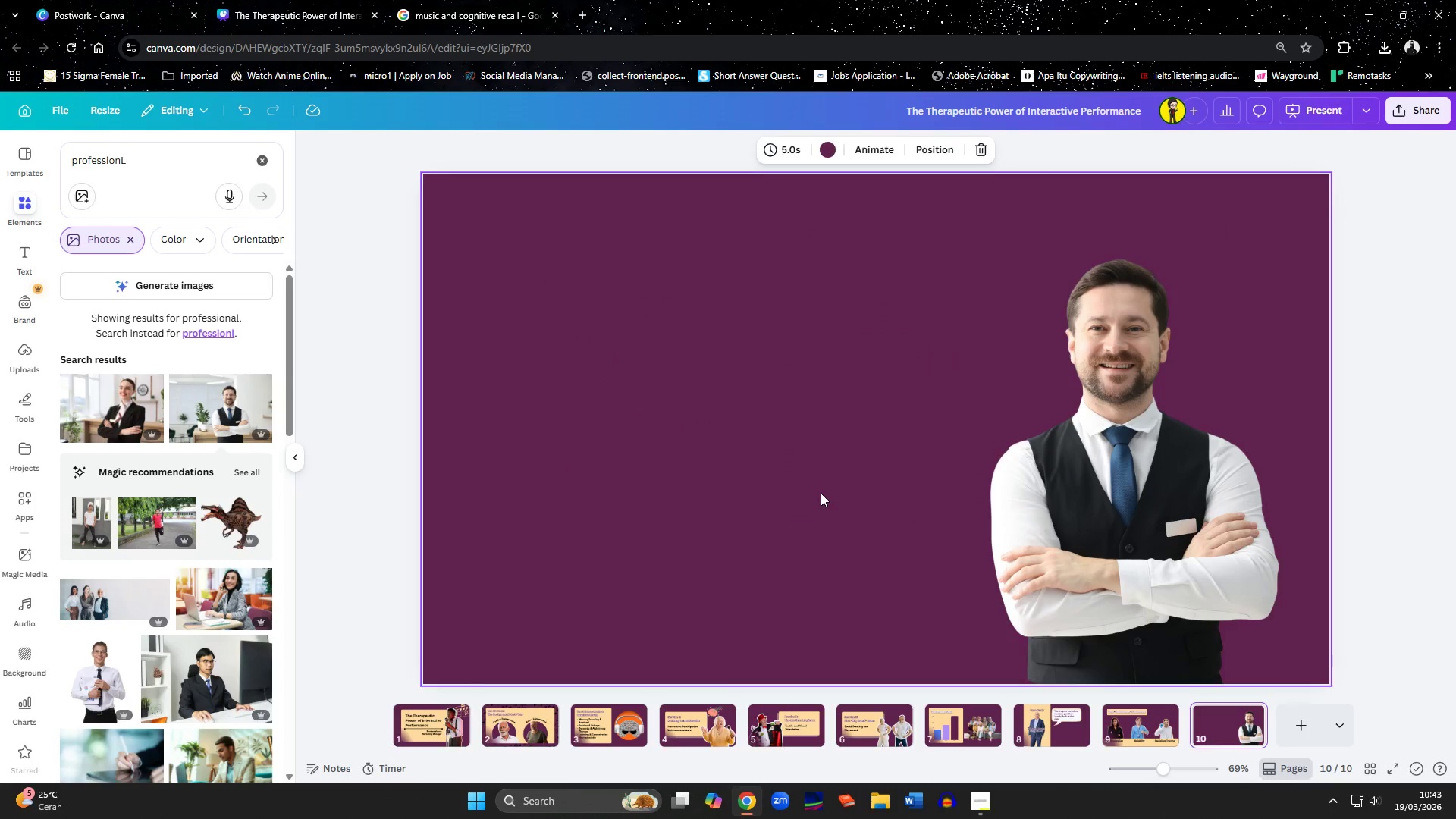 
key(Control+ControlLeft)
 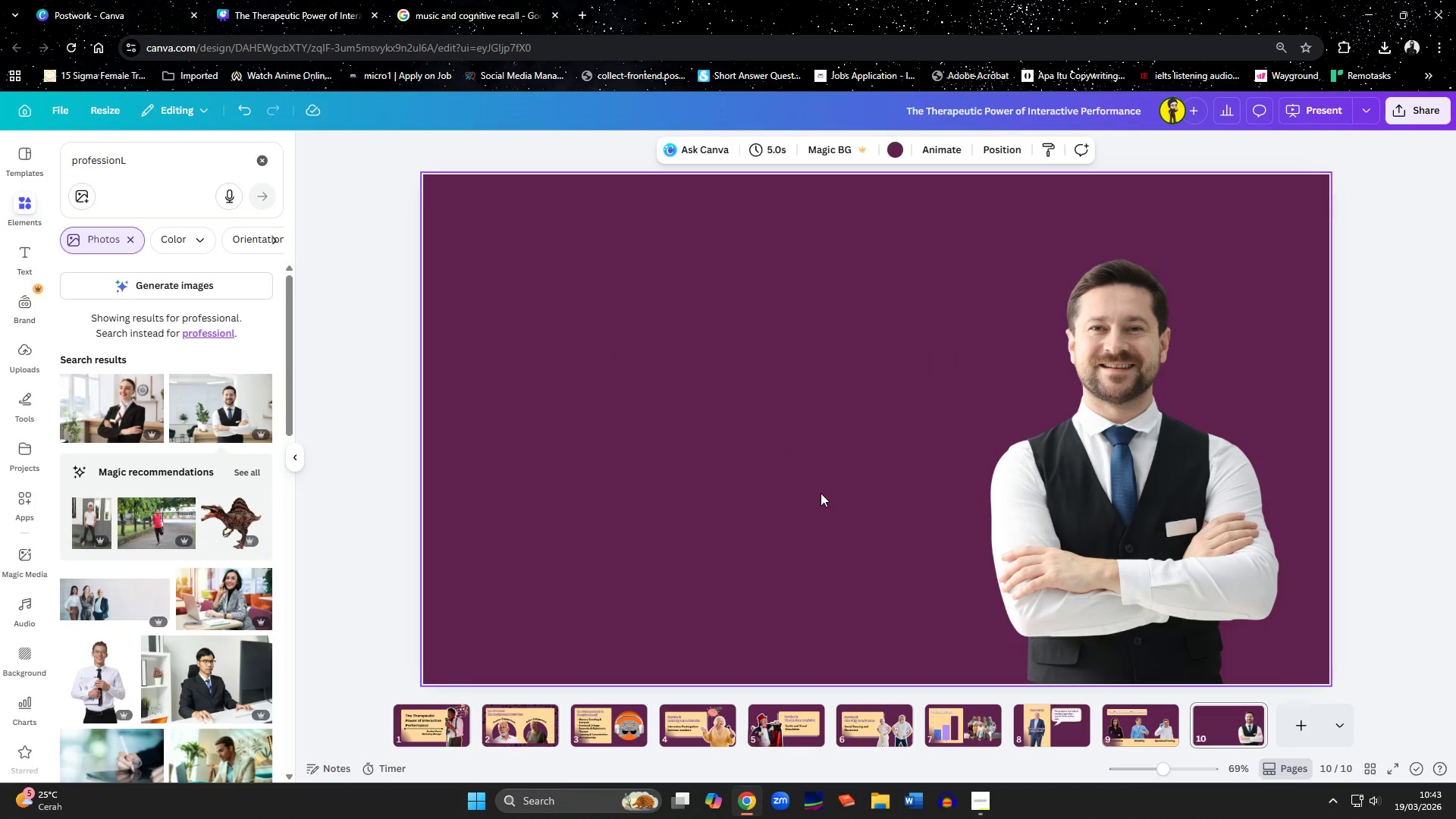 
key(Control+V)
 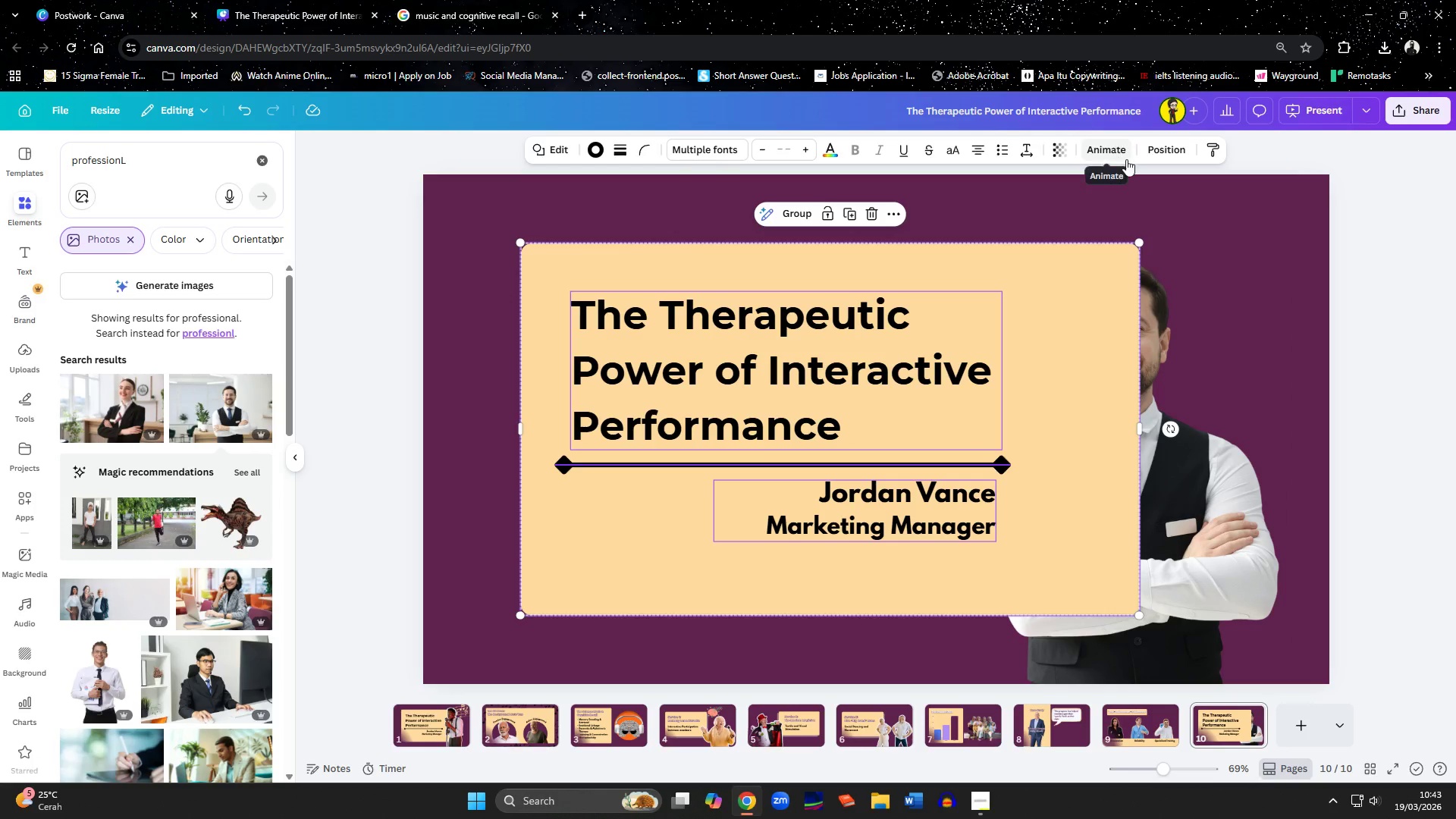 
wait(5.31)
 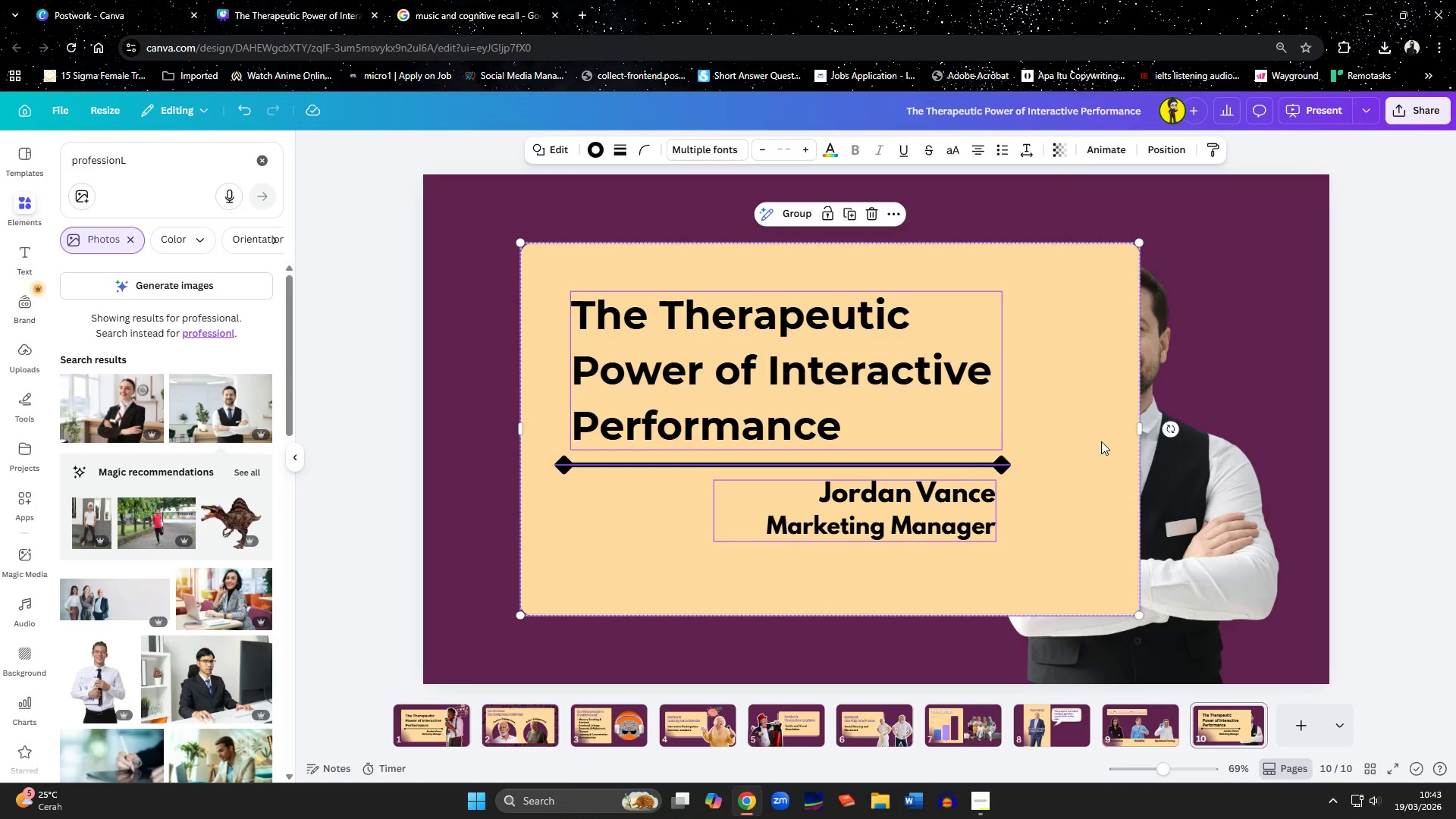 
left_click([236, 246])
 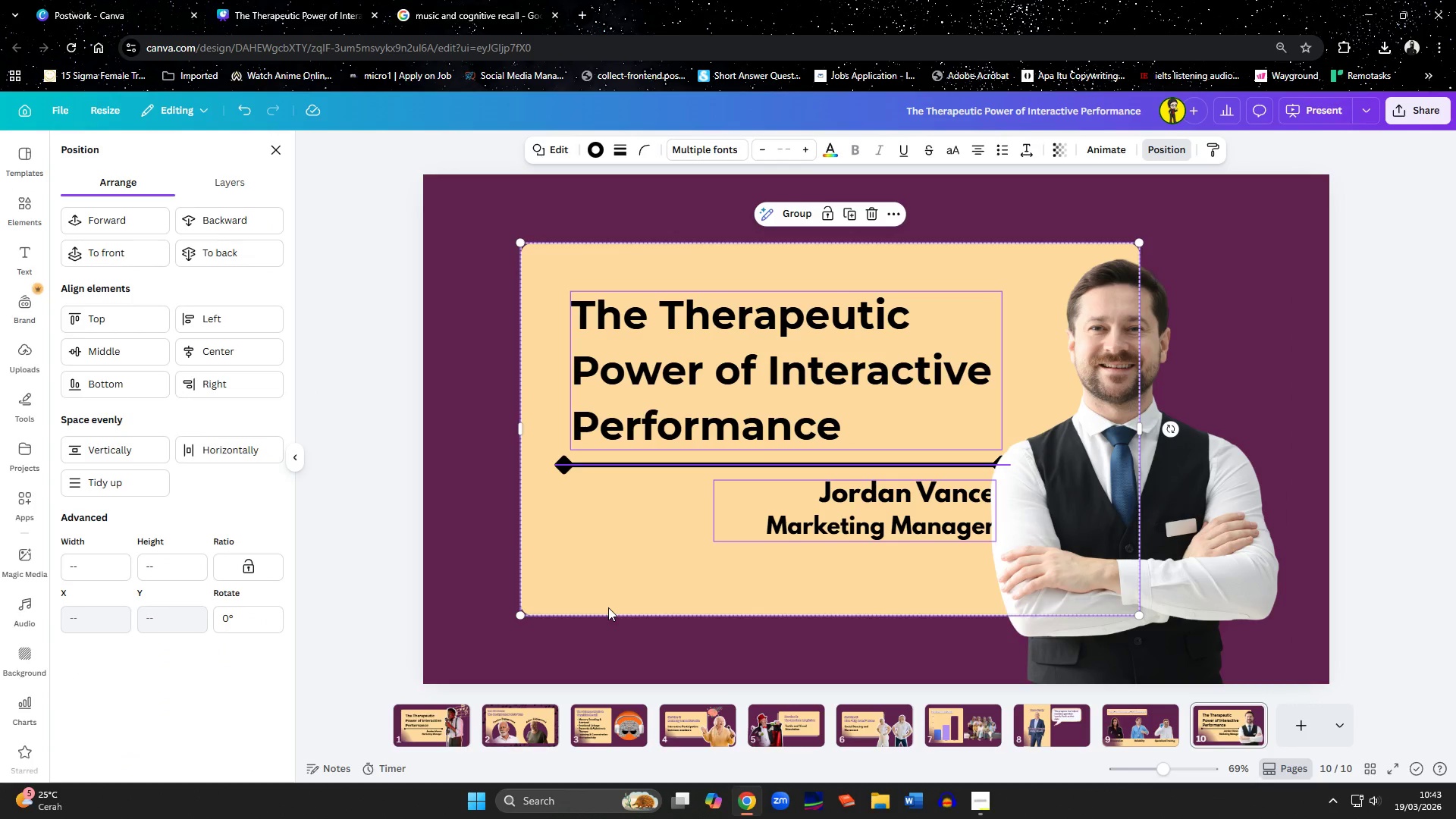 
left_click_drag(start_coordinate=[607, 604], to_coordinate=[582, 601])
 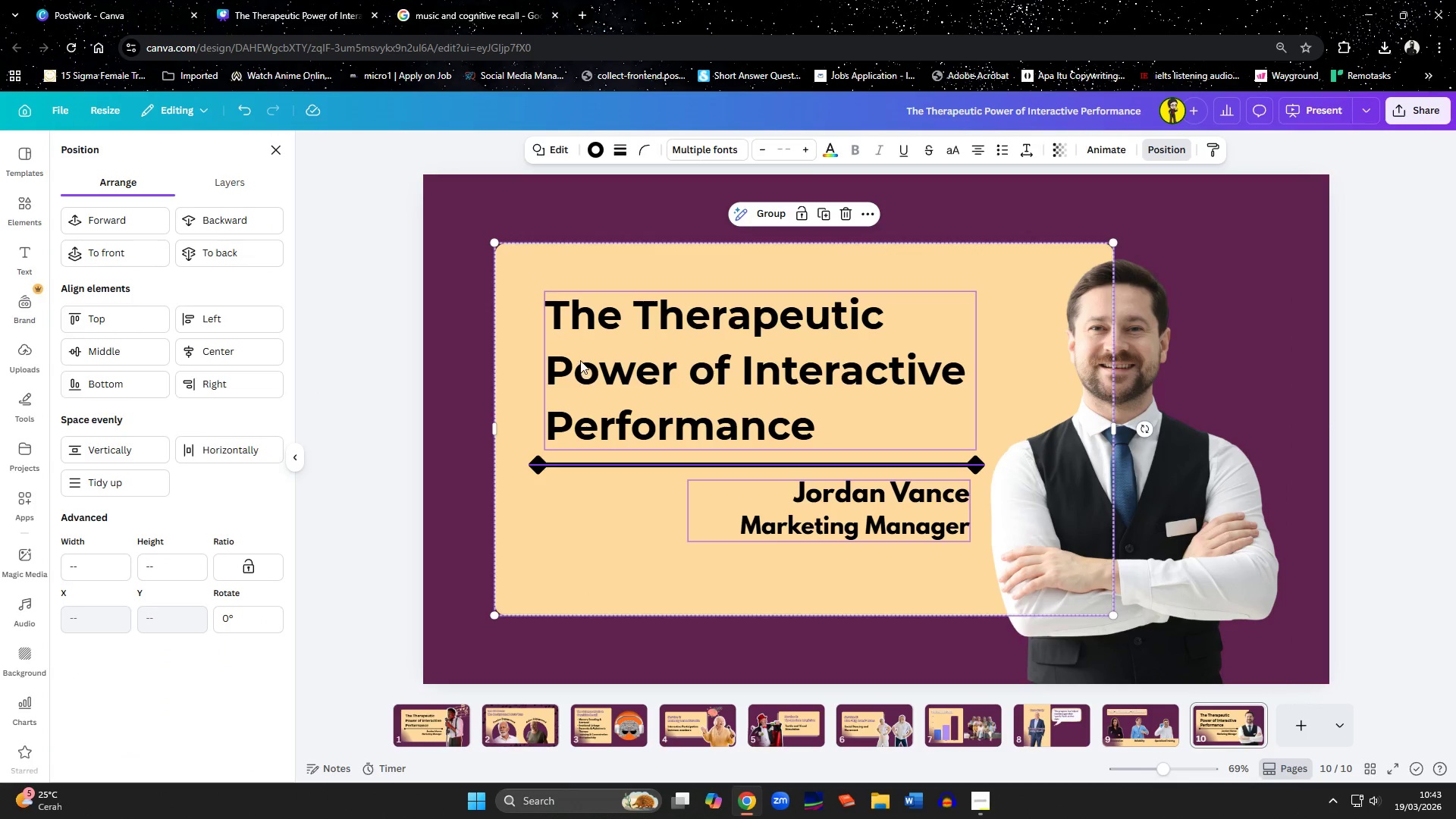 
double_click([580, 360])
 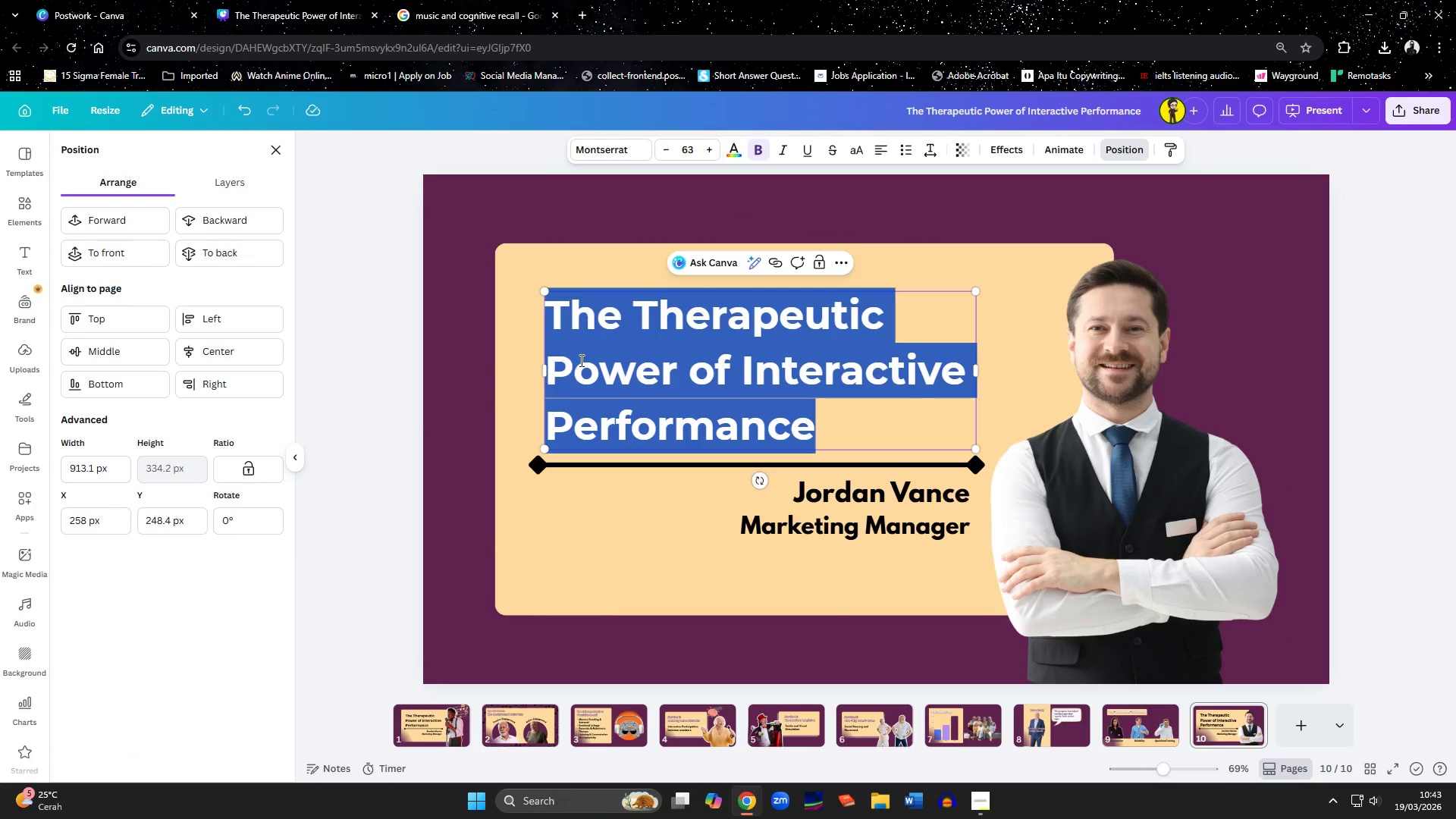 
type(tHANK )
key(Backspace)
key(Backspace)
key(Backspace)
key(Backspace)
key(Backspace)
key(Backspace)
type(Thank o)
key(Backspace)
type(you for your attention.)
 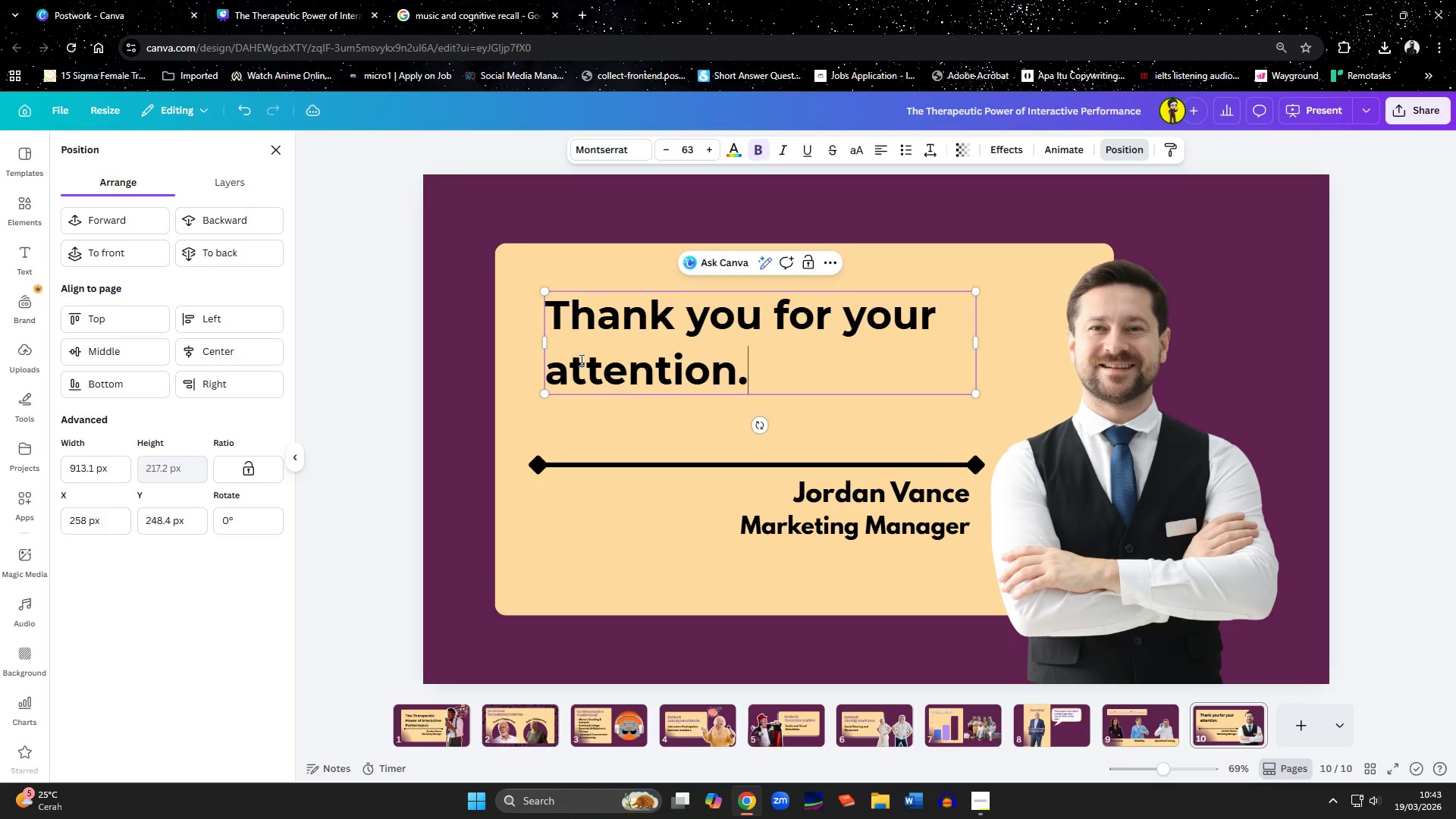 
left_click([621, 462])
 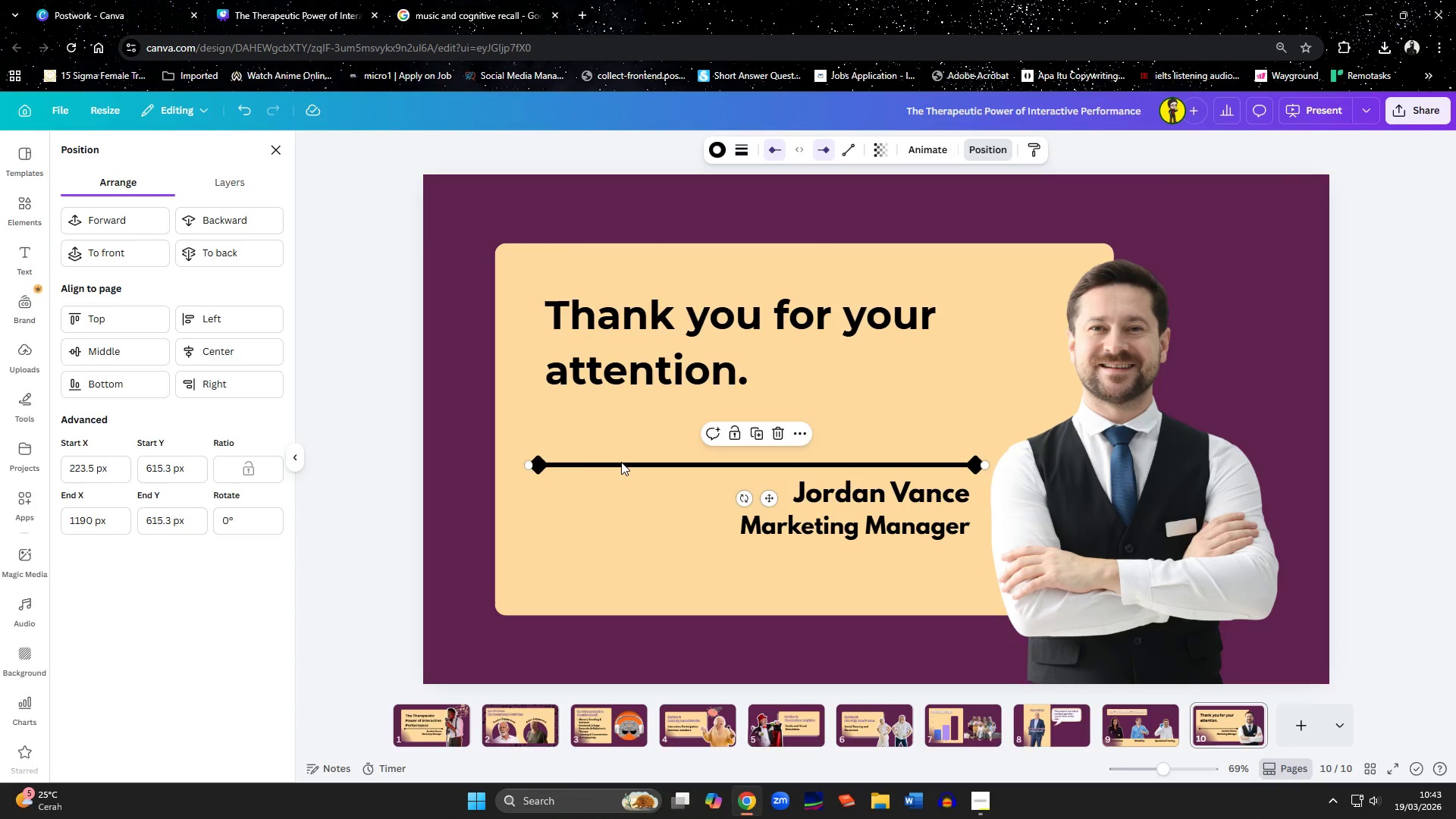 
hold_key(key=ArrowUp, duration=1.5)
 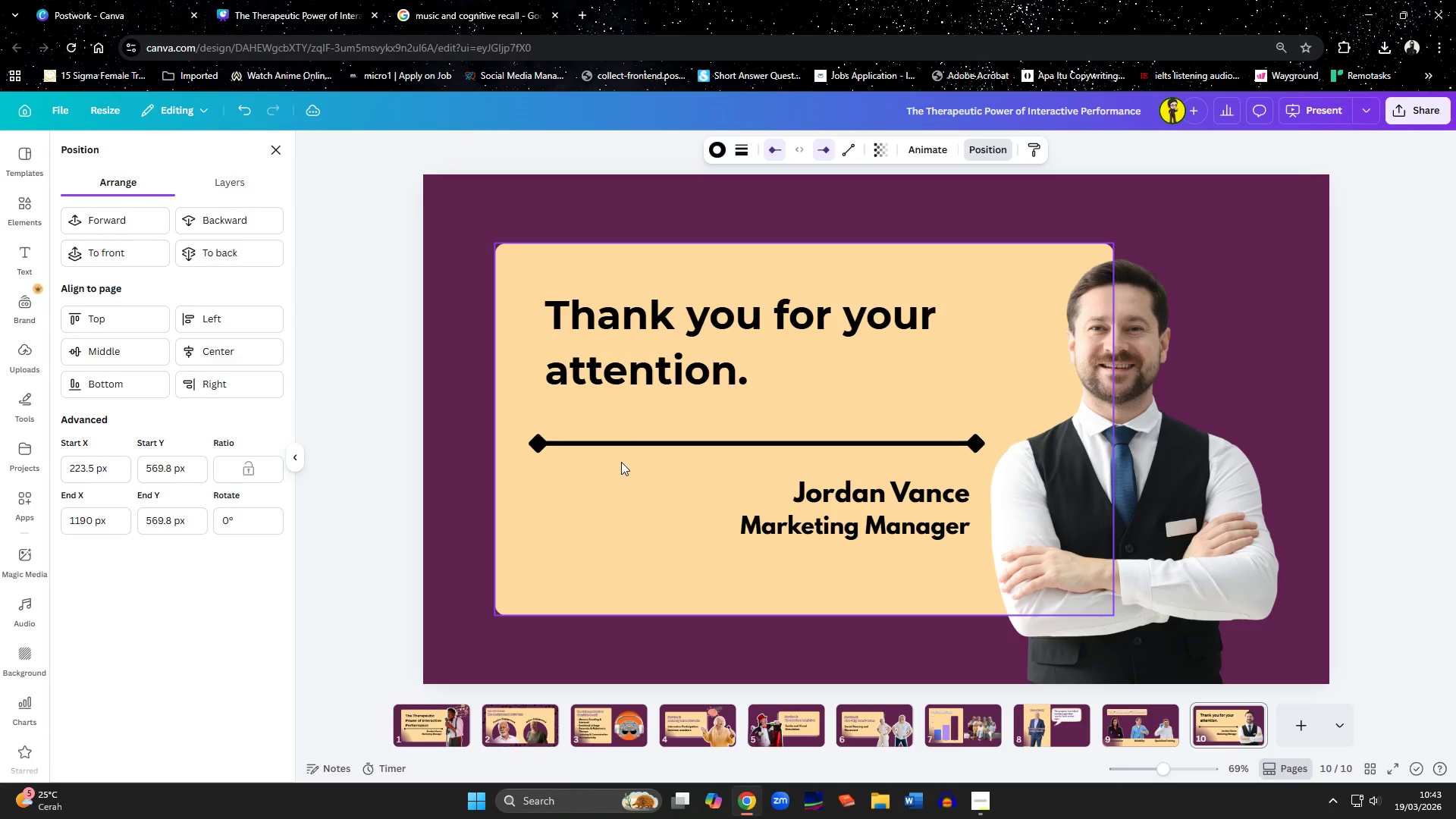 
hold_key(key=ArrowUp, duration=0.91)
 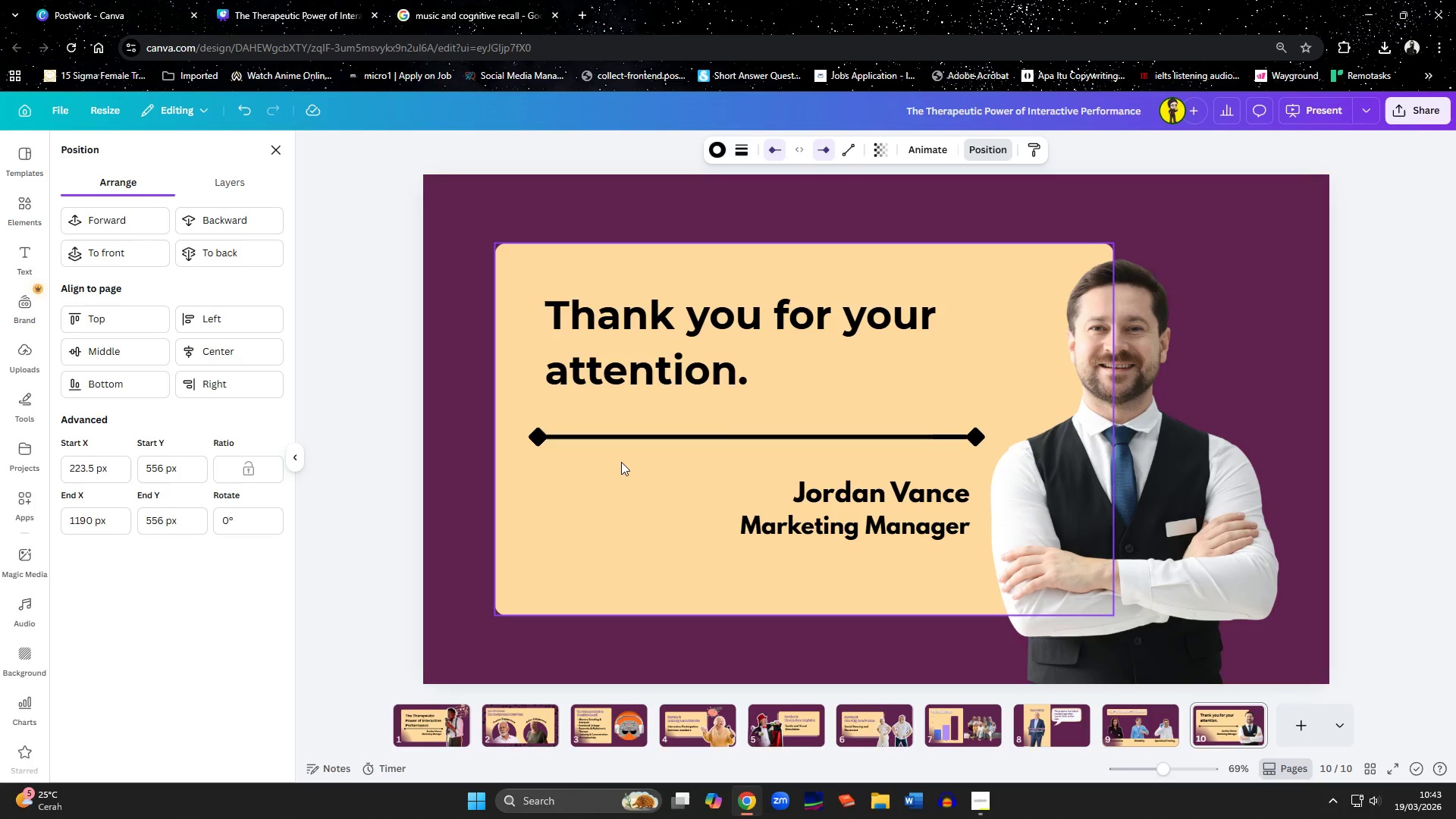 
scroll: coordinate [621, 462], scroll_direction: up, amount: 1.0
 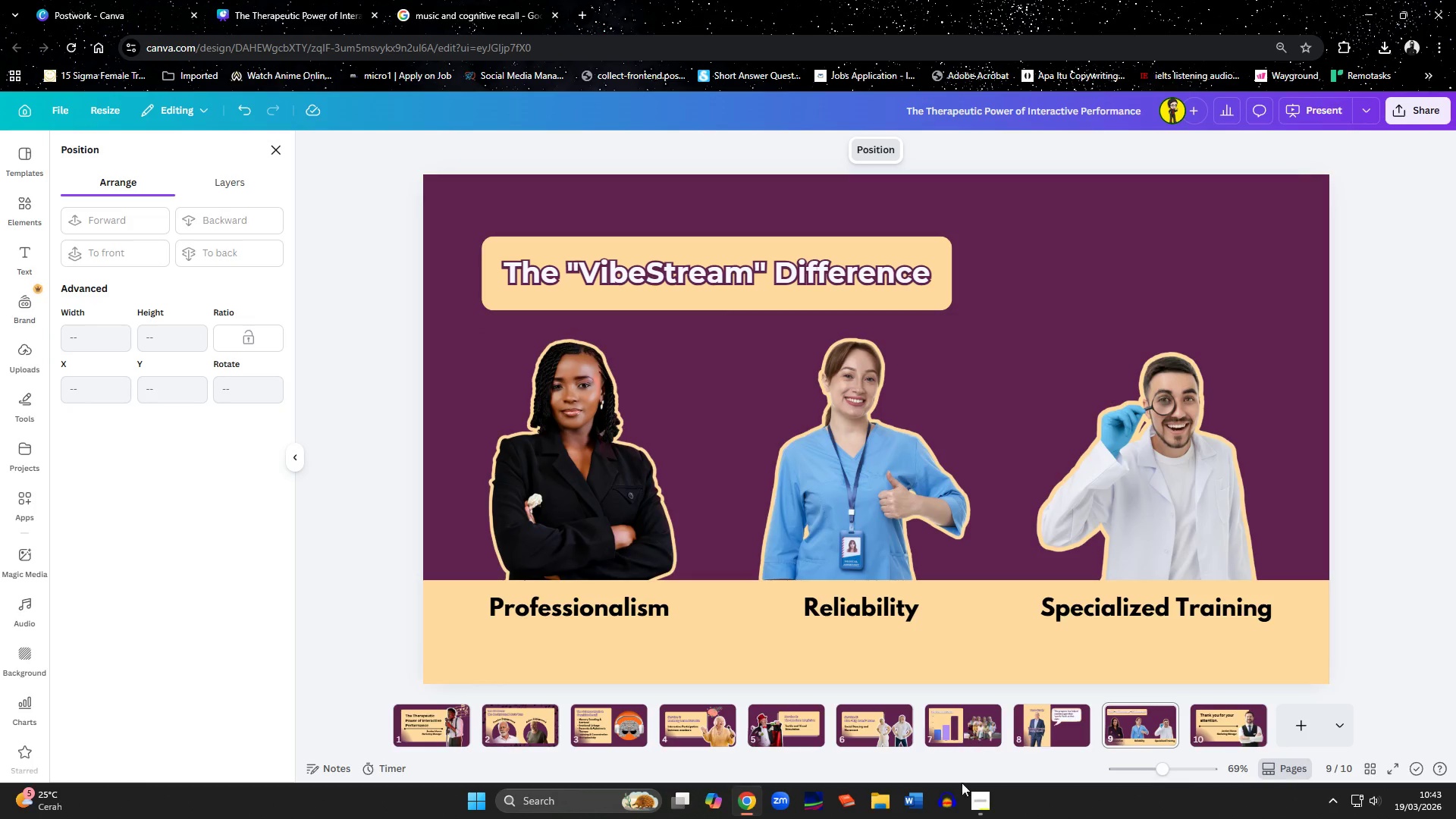 
left_click([974, 802])